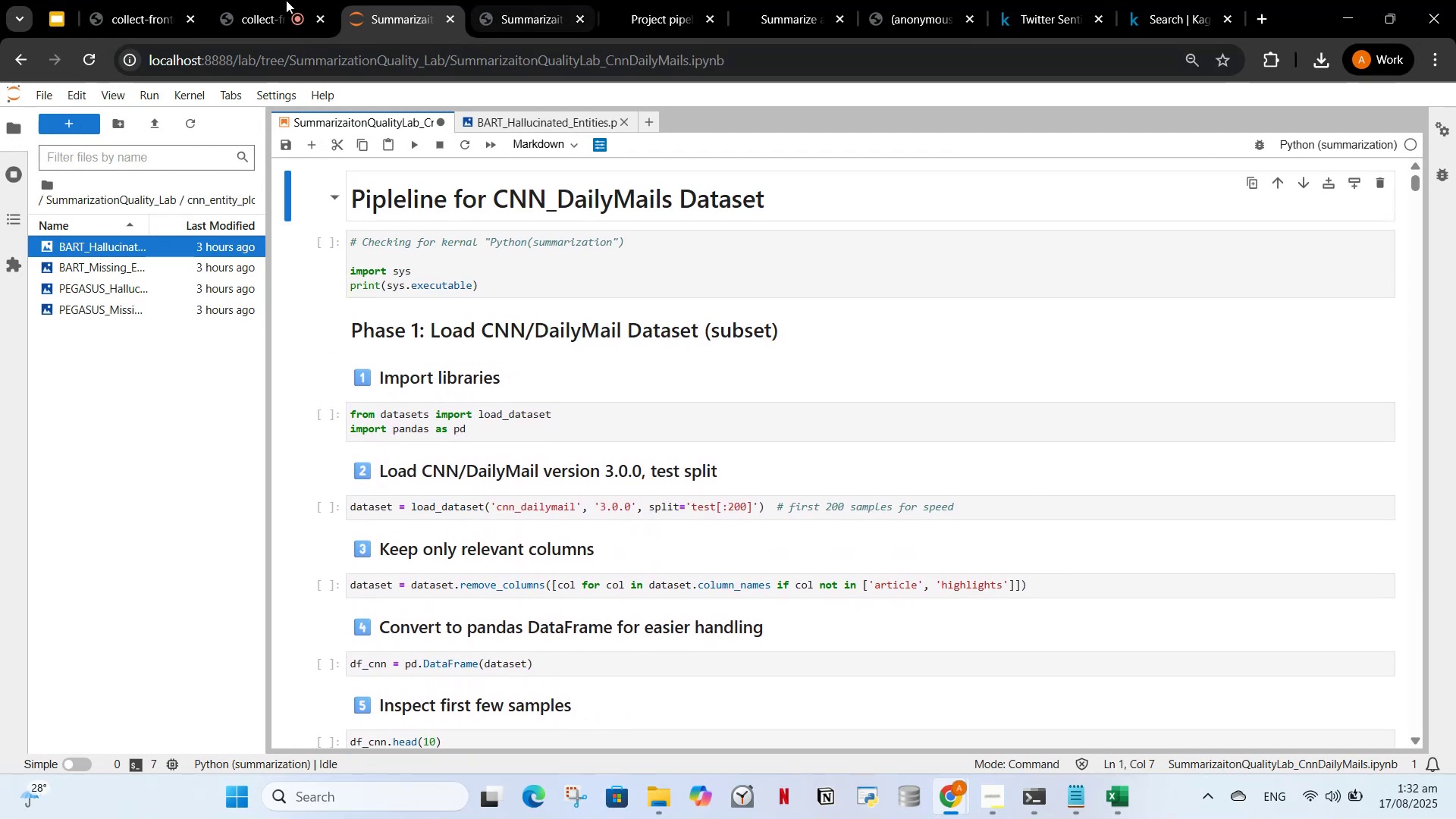 
left_click([291, 0])
 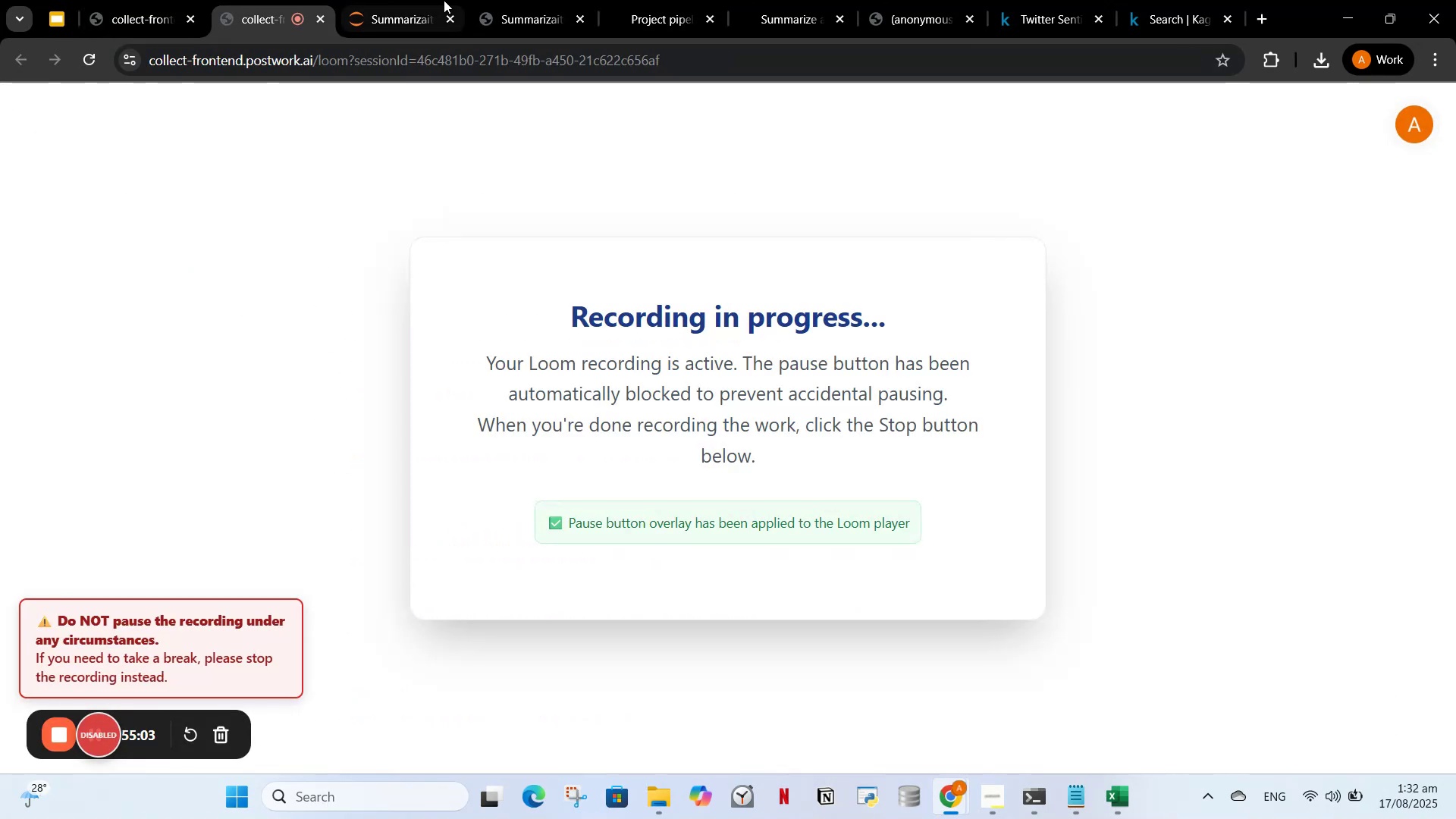 
left_click([447, 0])
 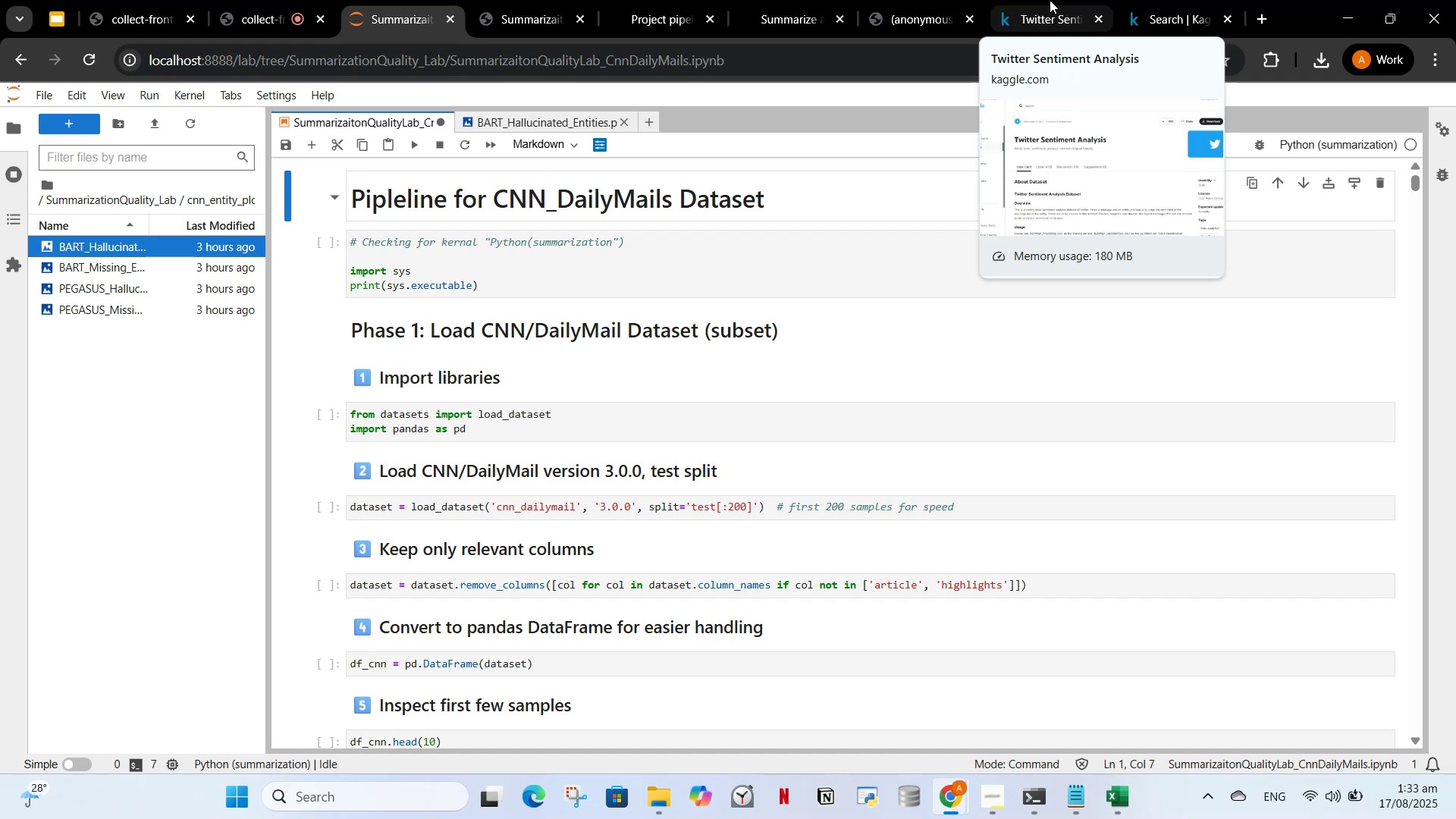 
wait(19.64)
 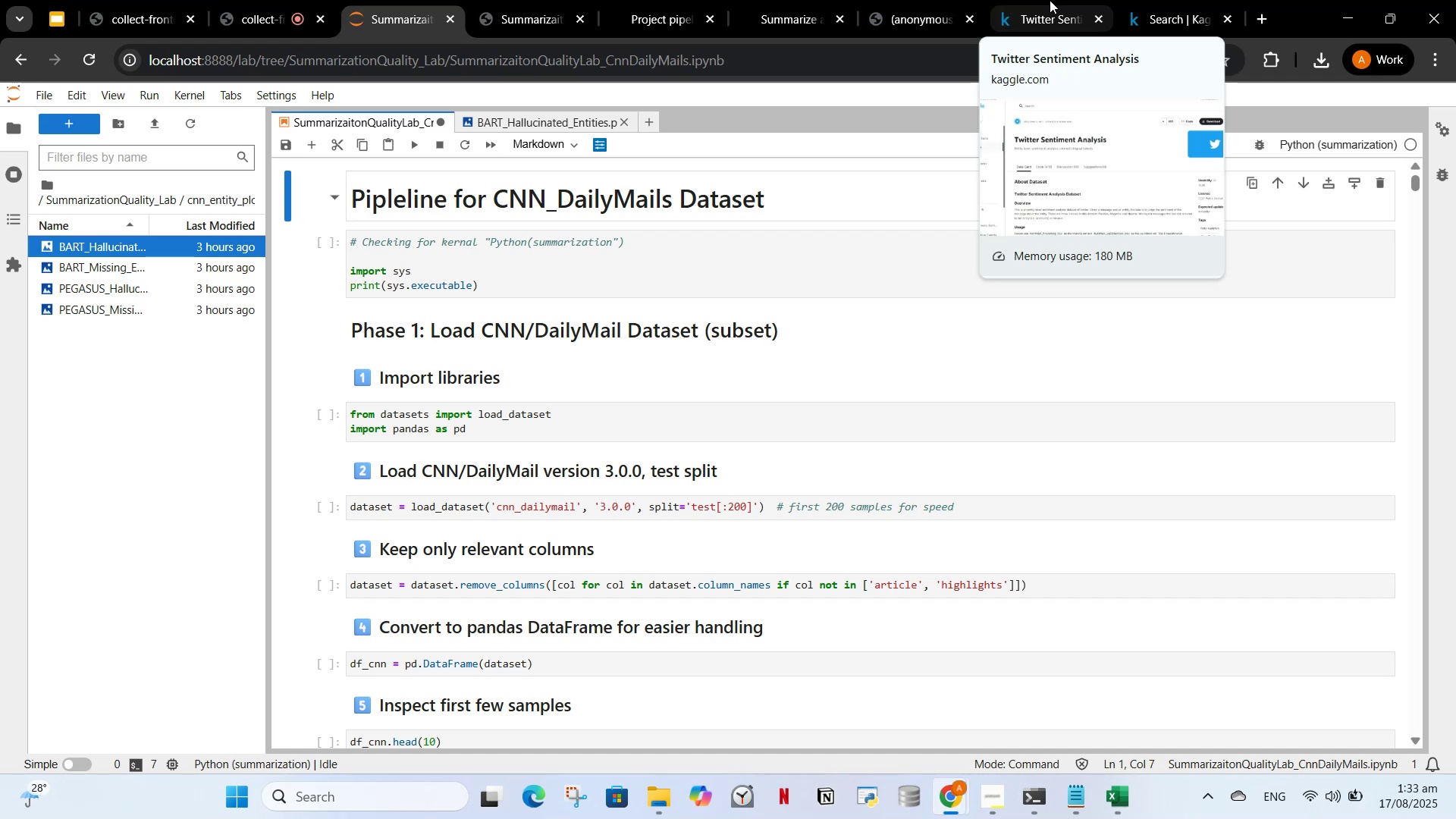 
left_click([362, 195])
 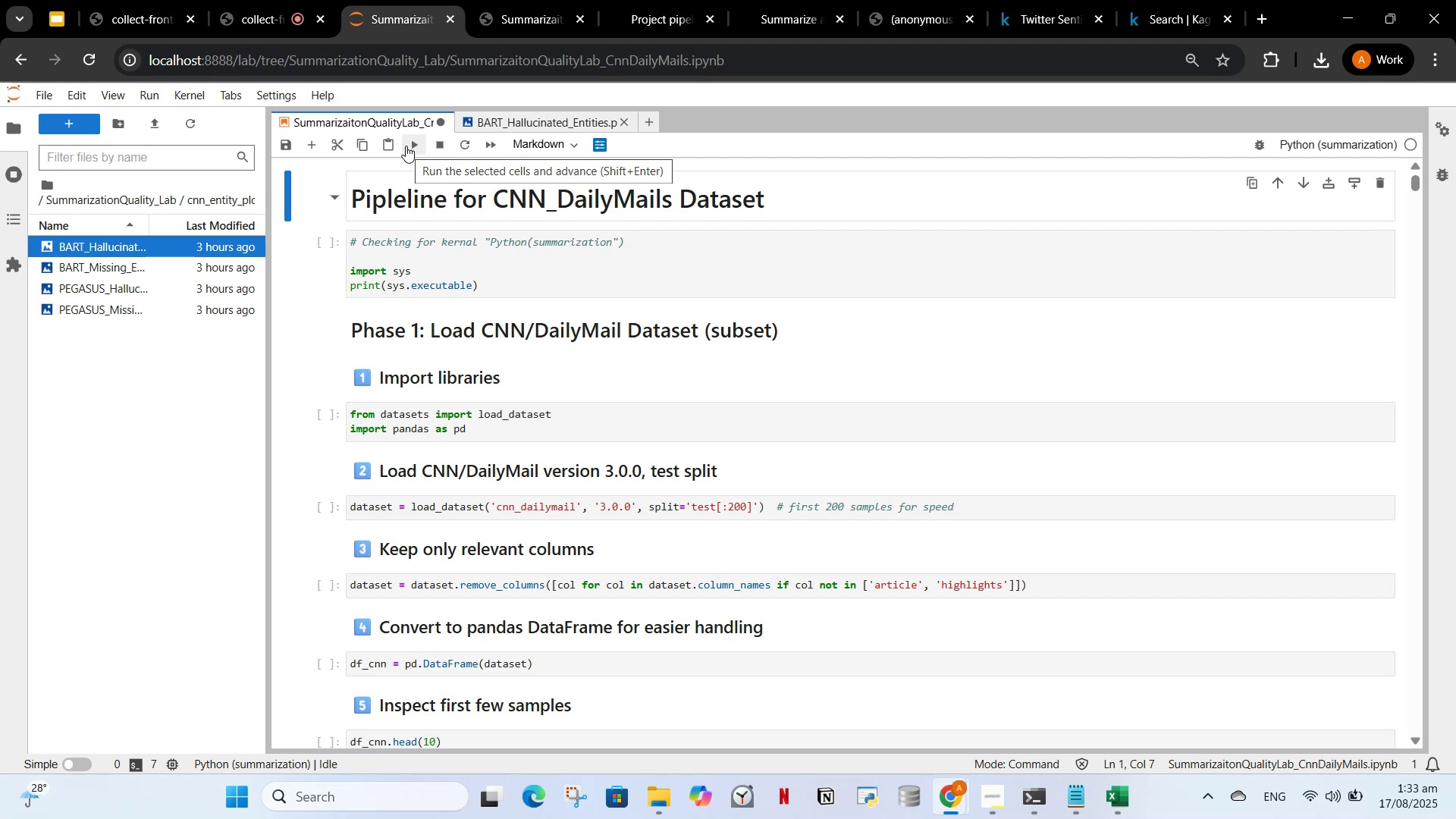 
wait(11.47)
 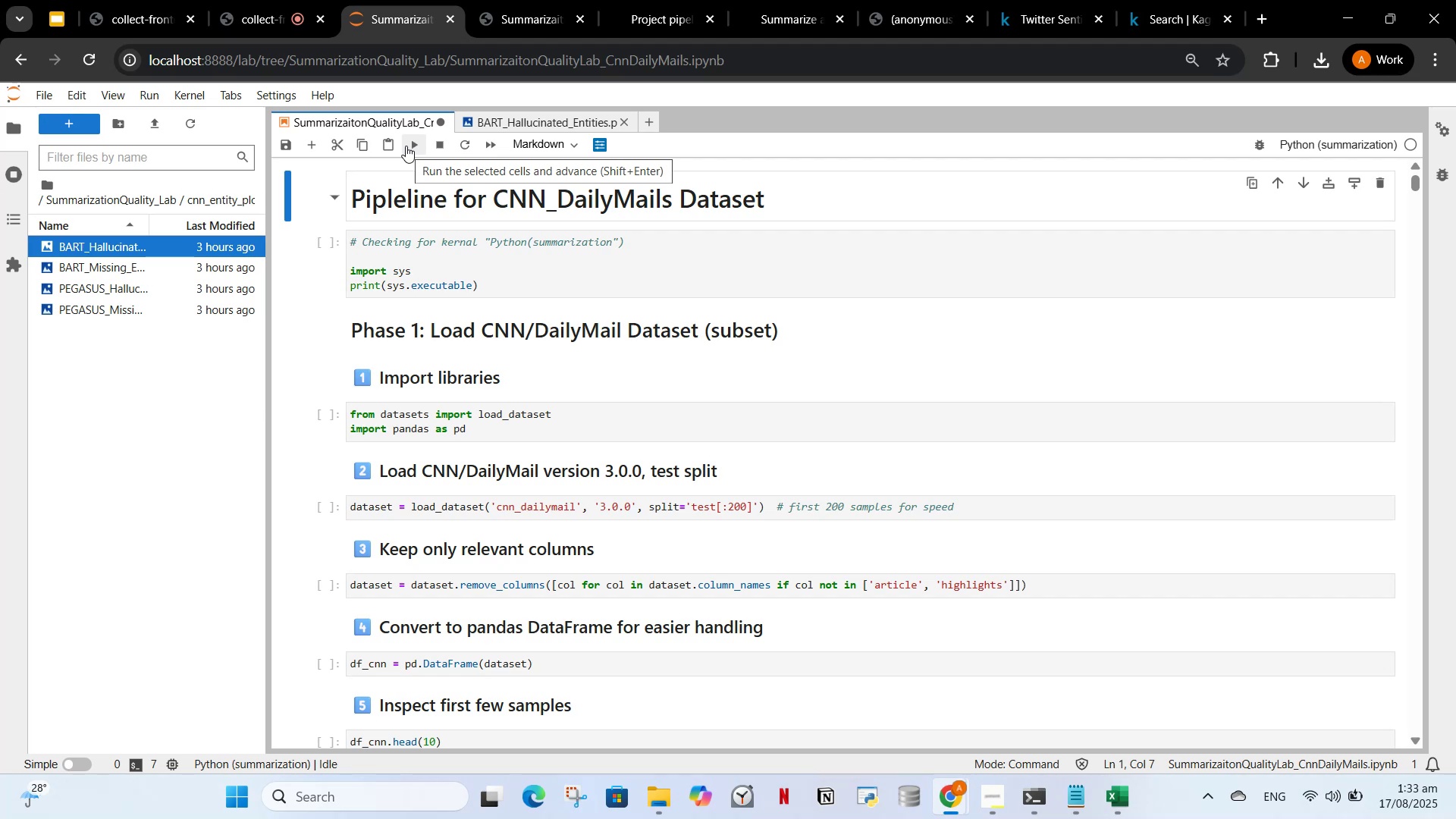 
left_click([338, 196])
 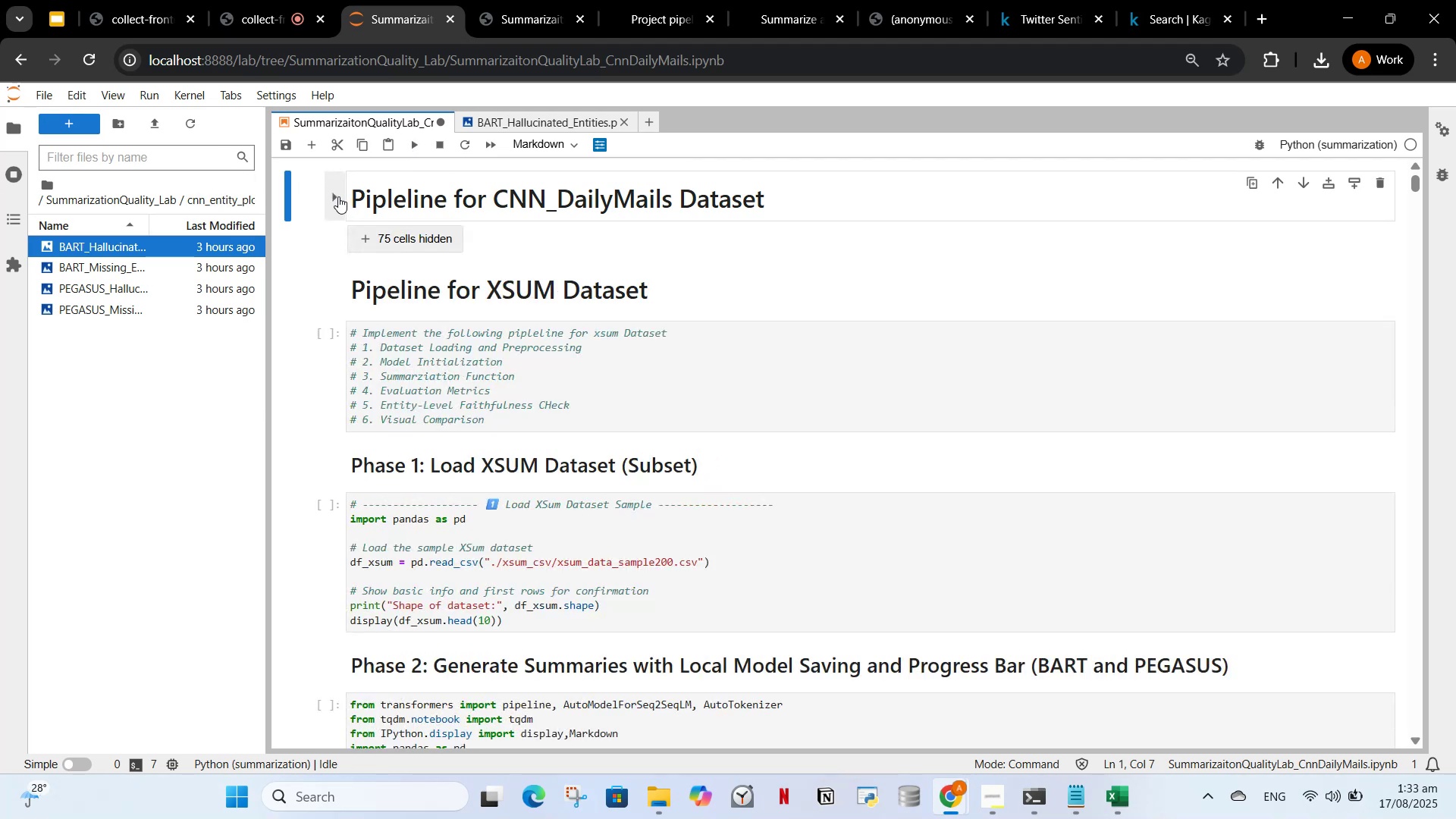 
left_click([338, 196])
 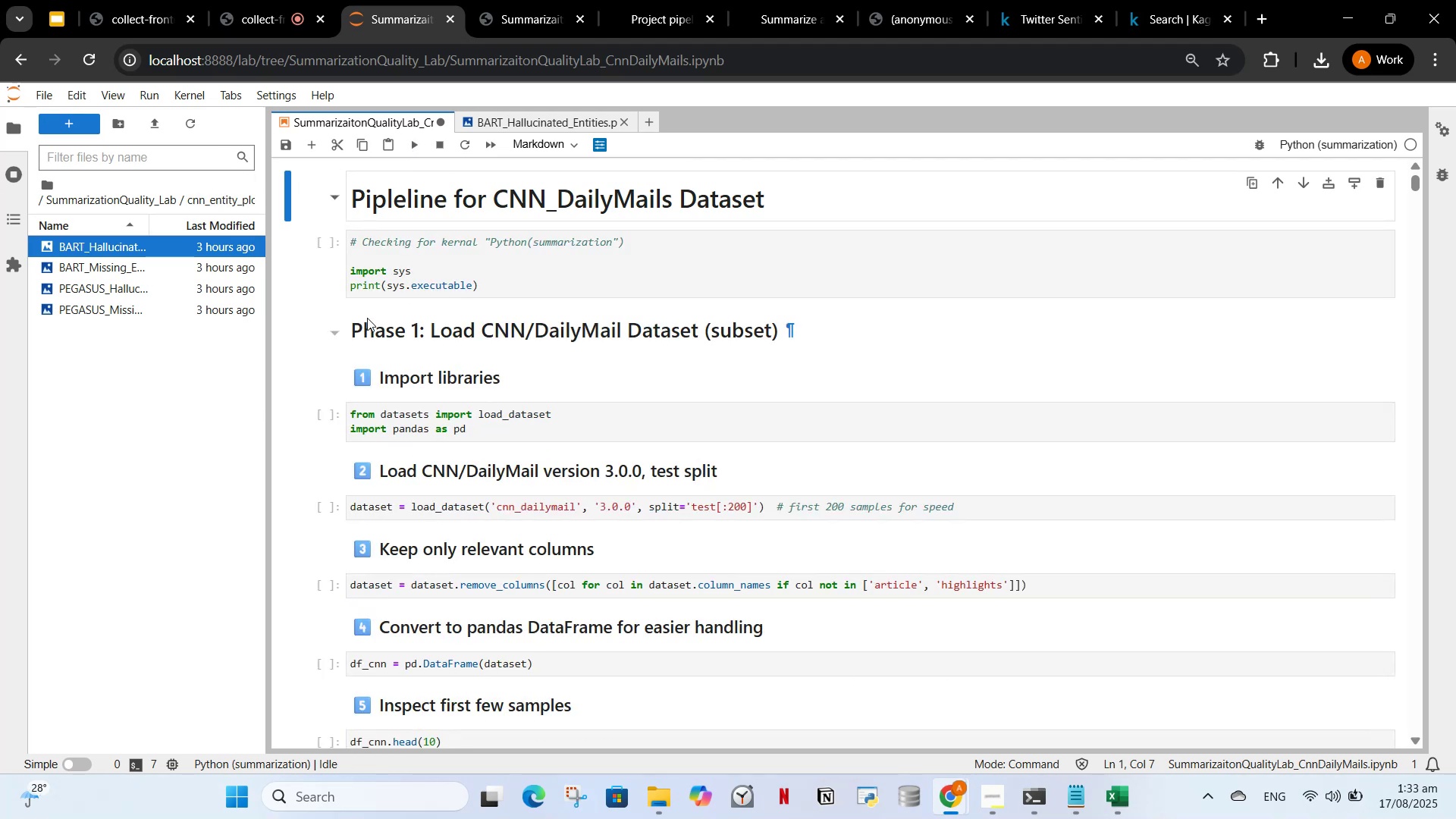 
left_click([343, 327])
 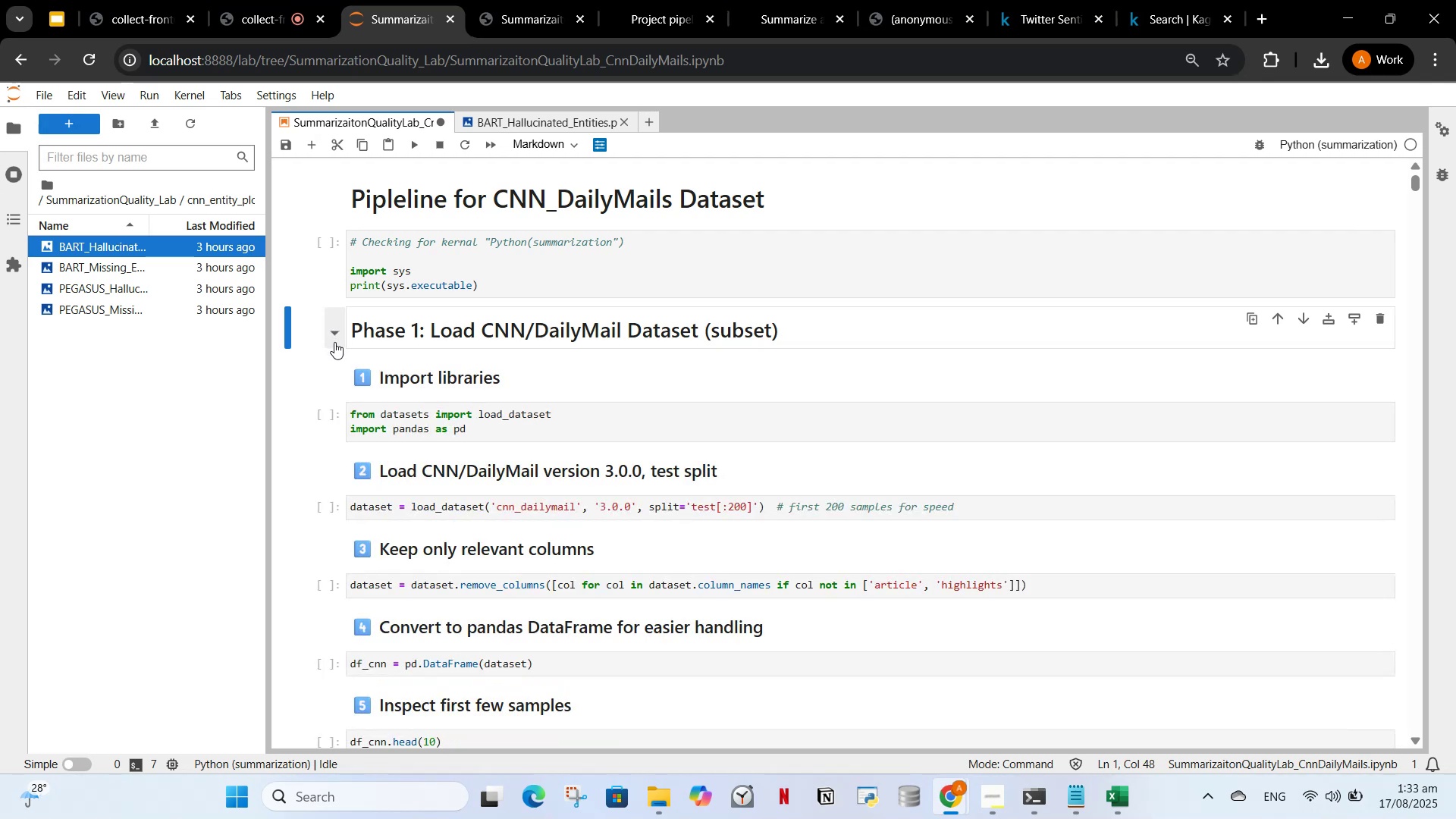 
left_click([336, 363])
 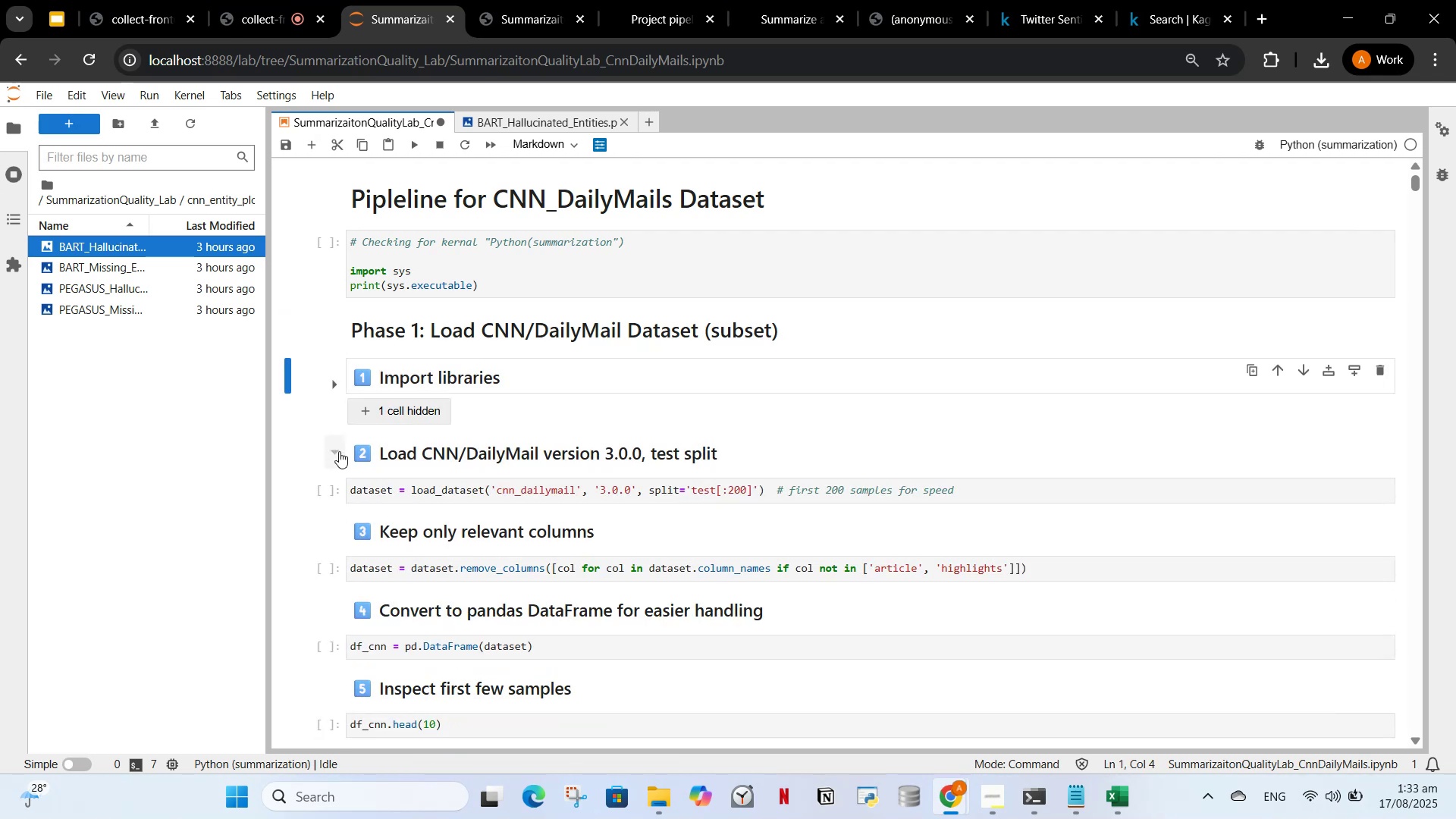 
left_click([340, 450])
 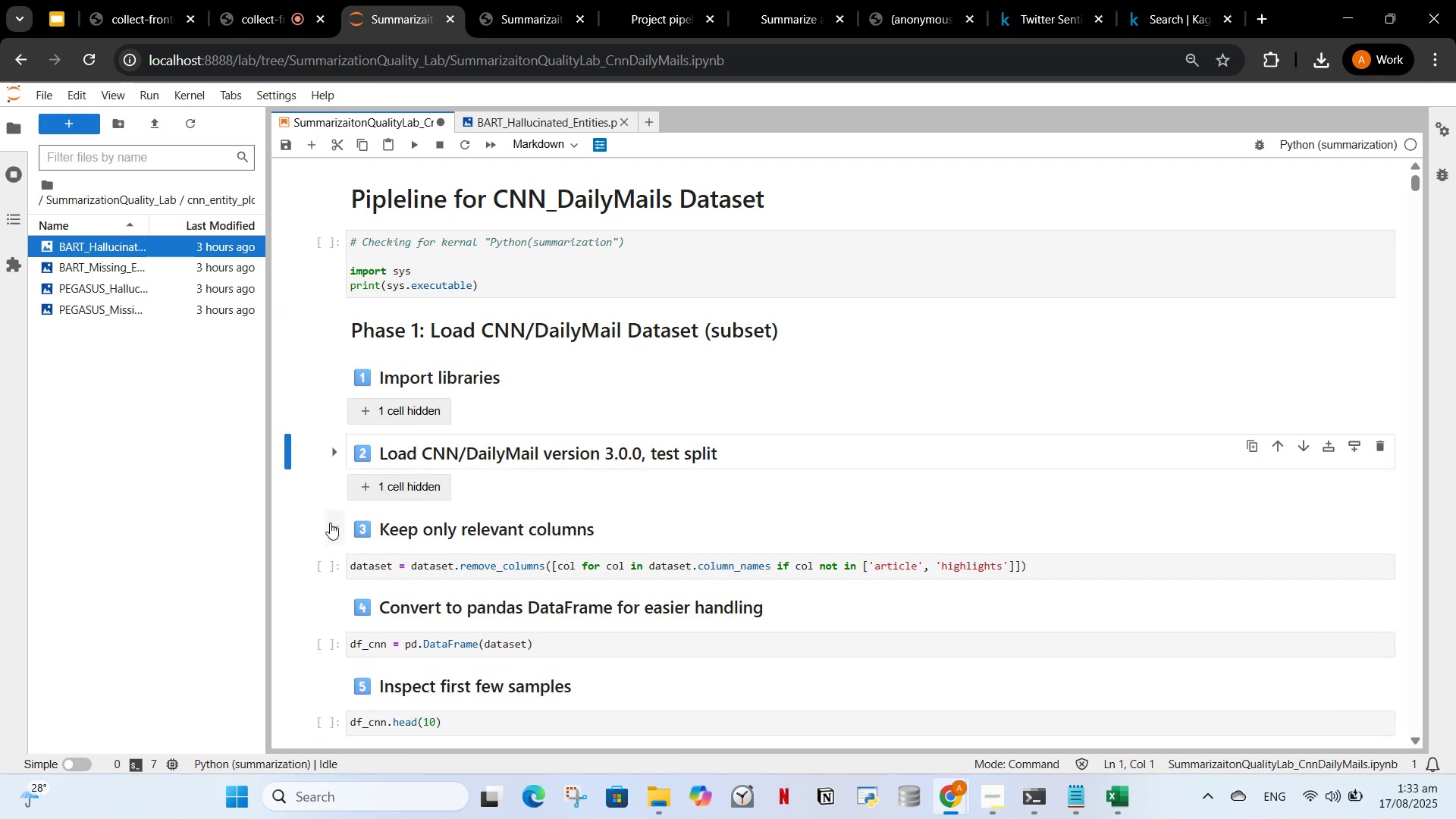 
left_click([331, 528])
 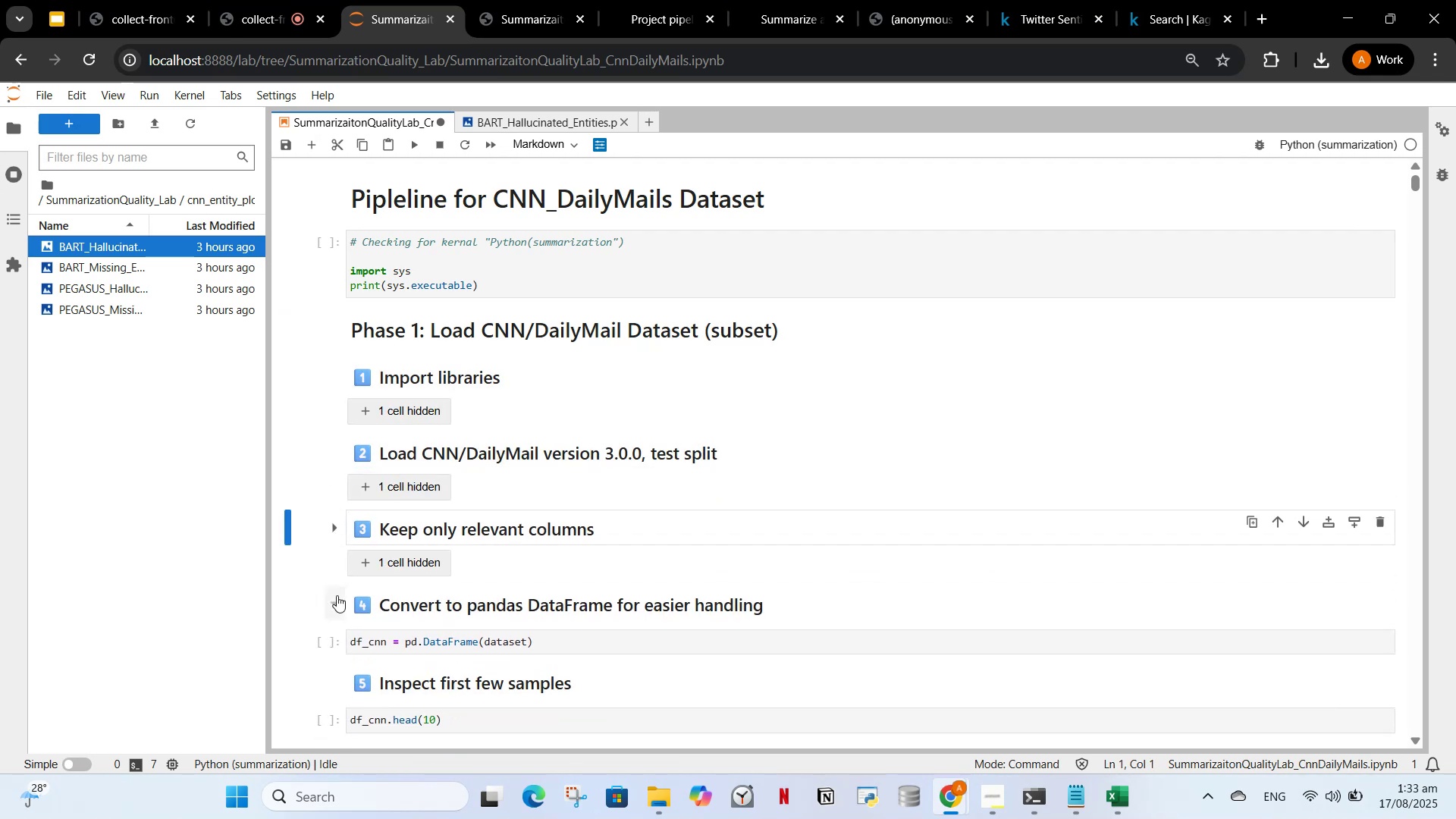 
left_click([337, 595])
 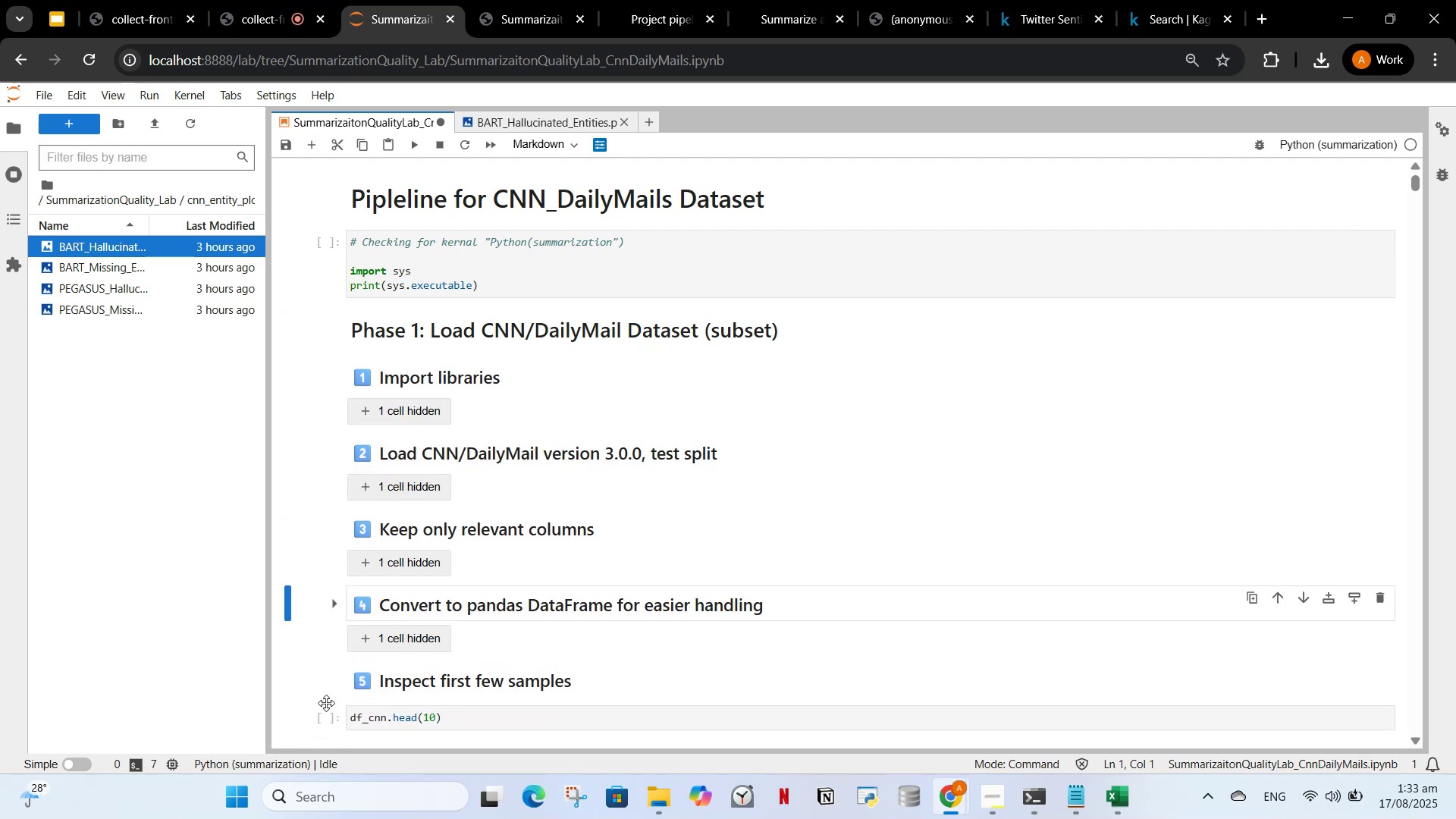 
left_click([341, 686])
 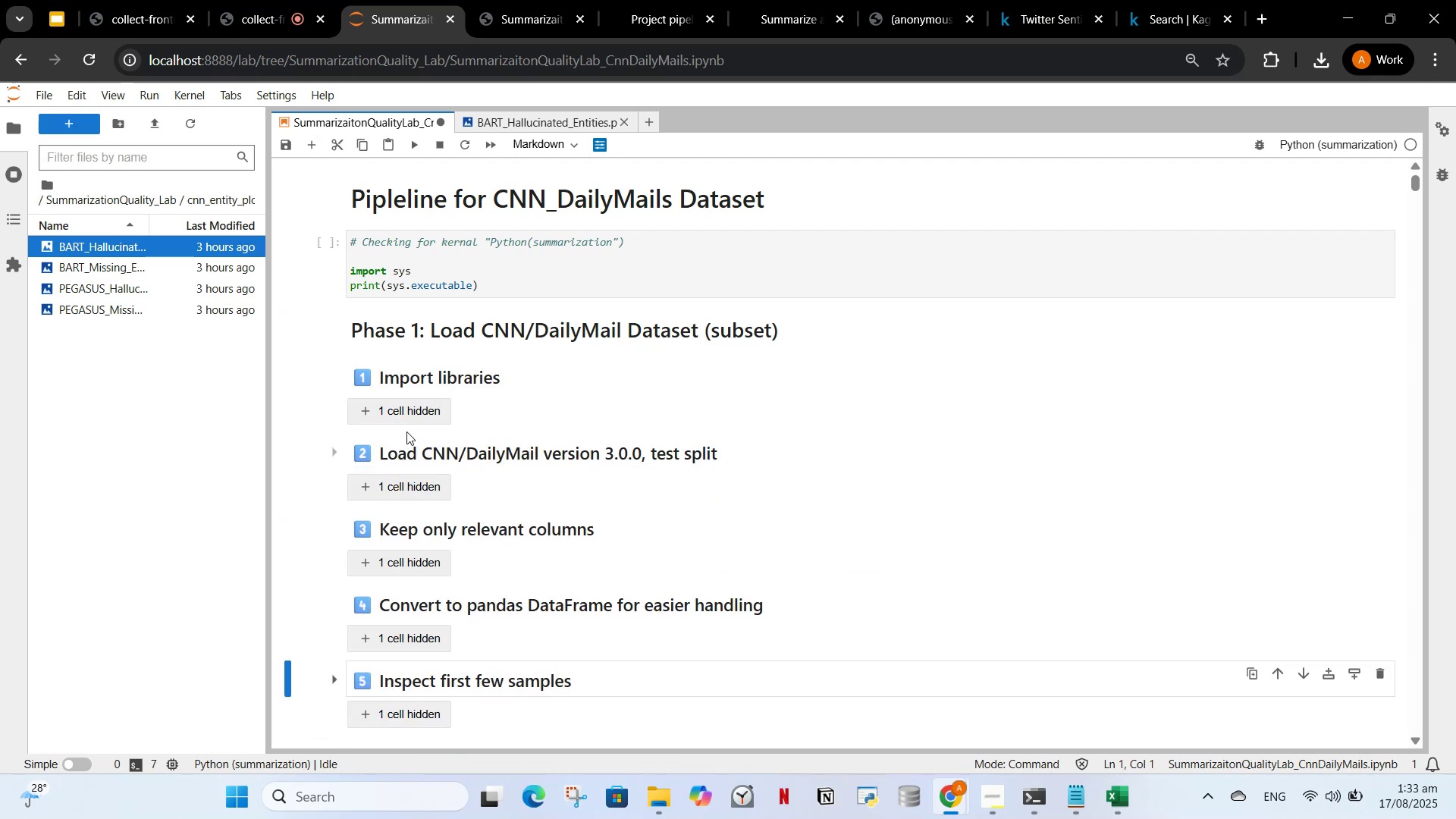 
scroll: coordinate [428, 414], scroll_direction: down, amount: 2.0
 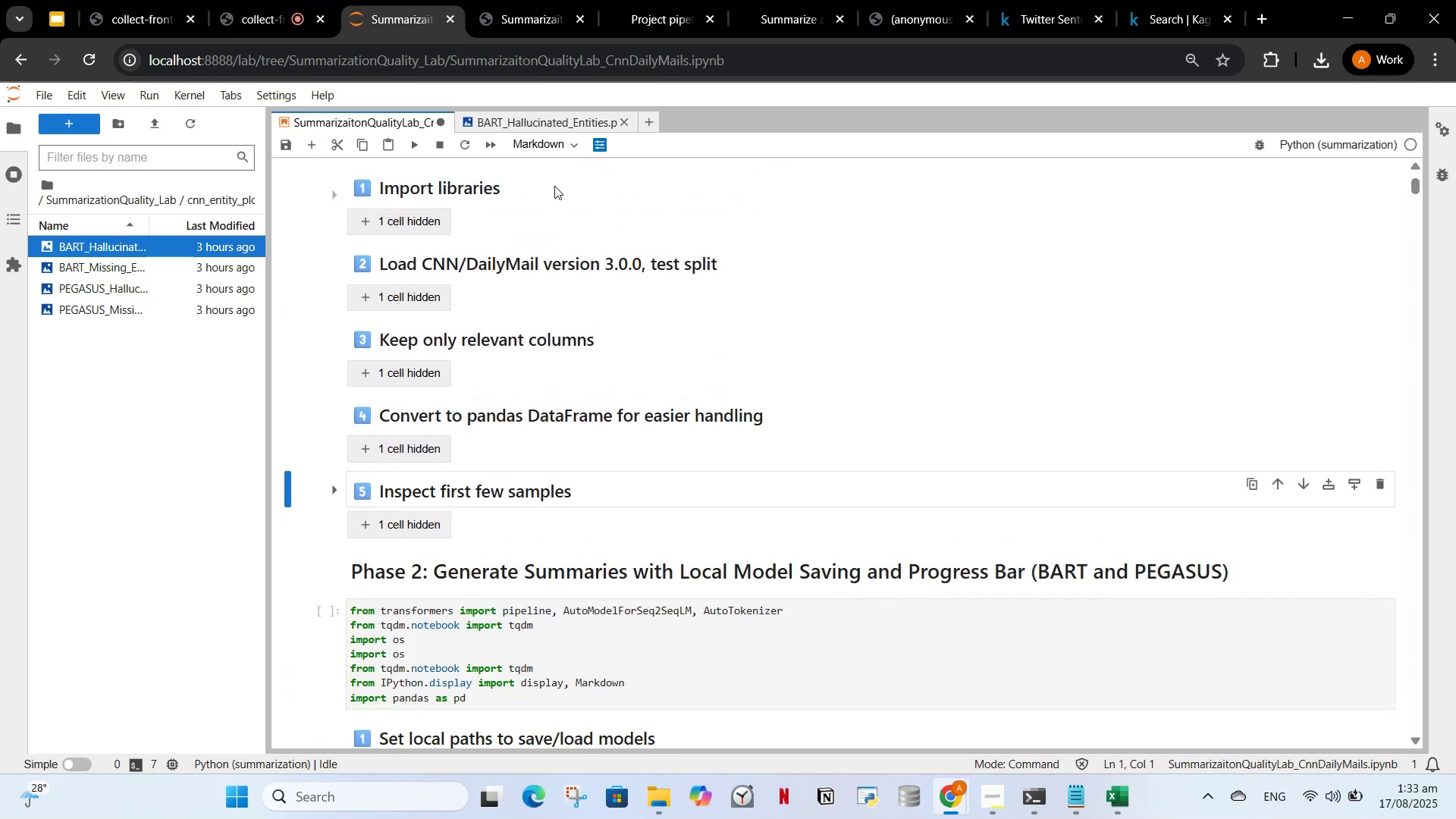 
scroll: coordinate [532, 428], scroll_direction: up, amount: 2.0
 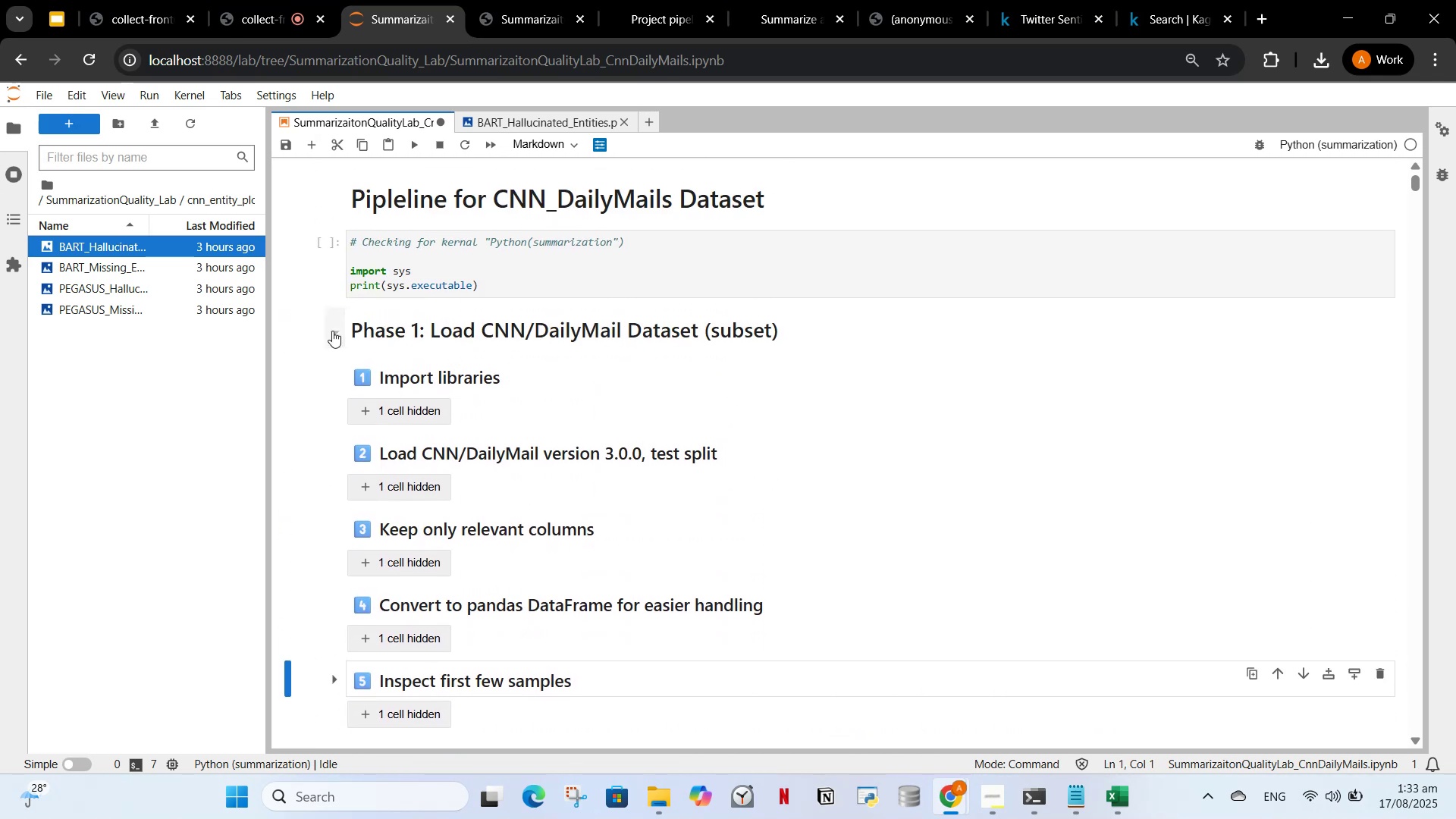 
left_click([321, 326])
 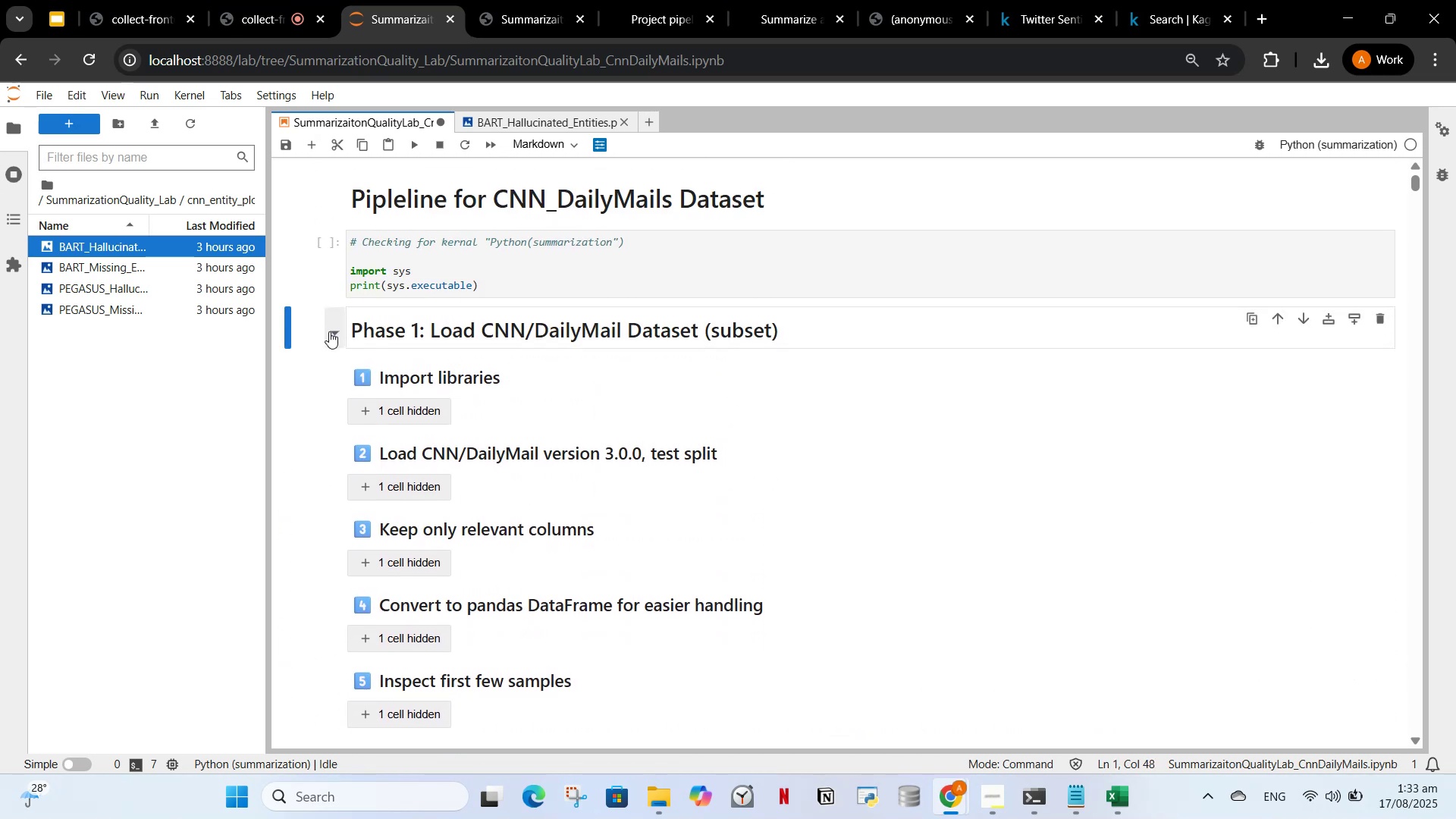 
left_click([329, 331])
 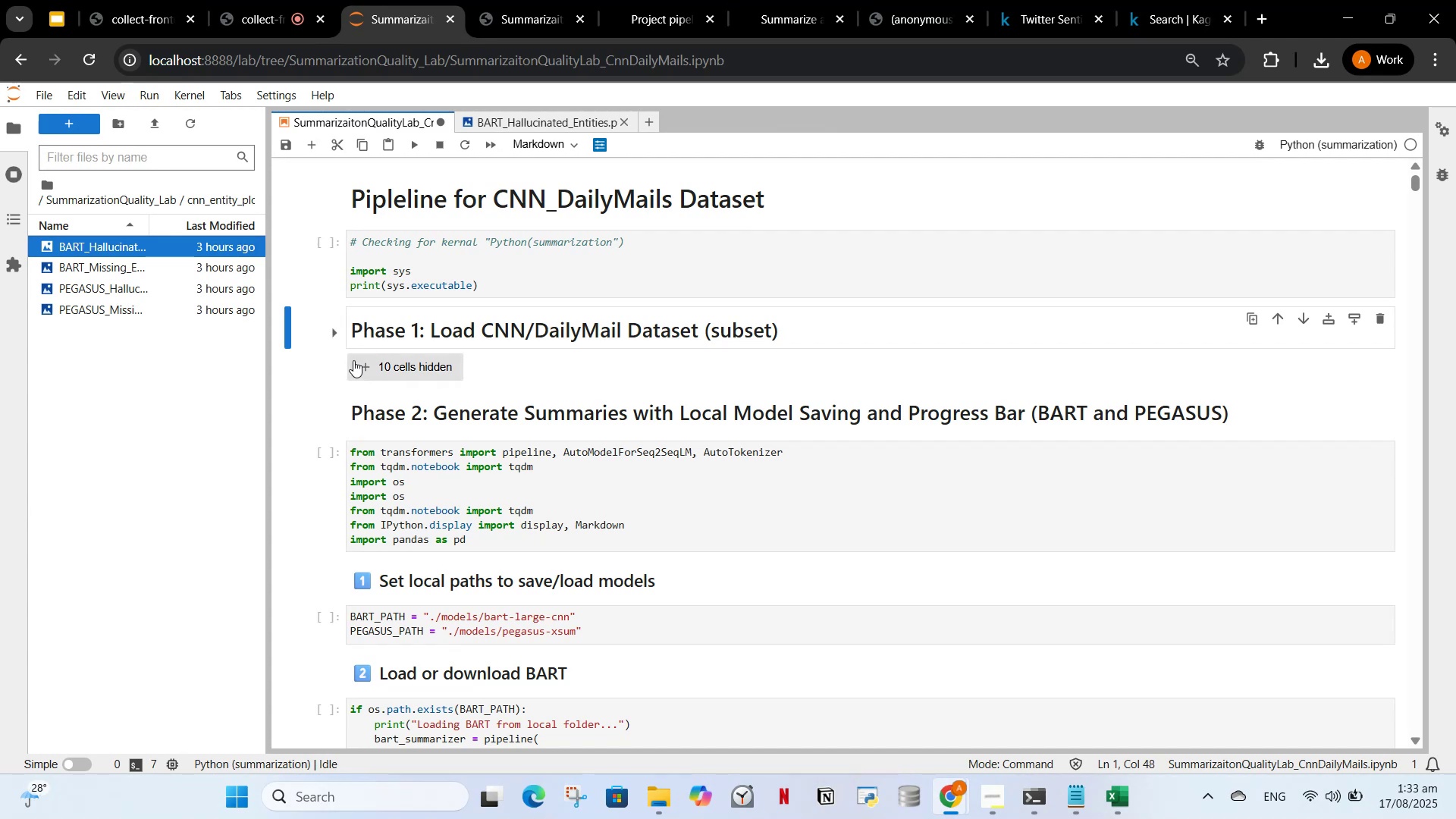 
left_click([356, 359])
 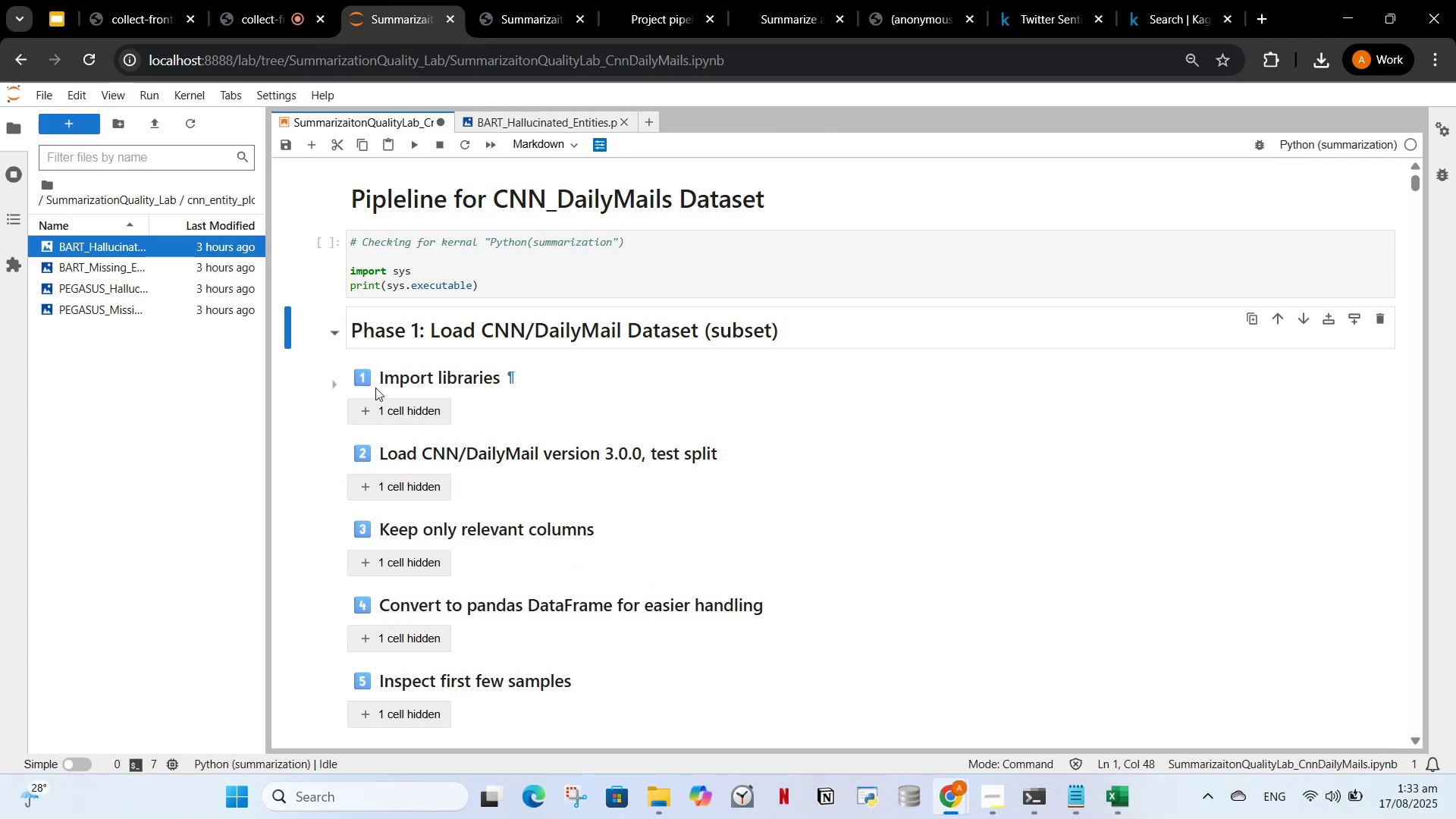 
left_click([378, 413])
 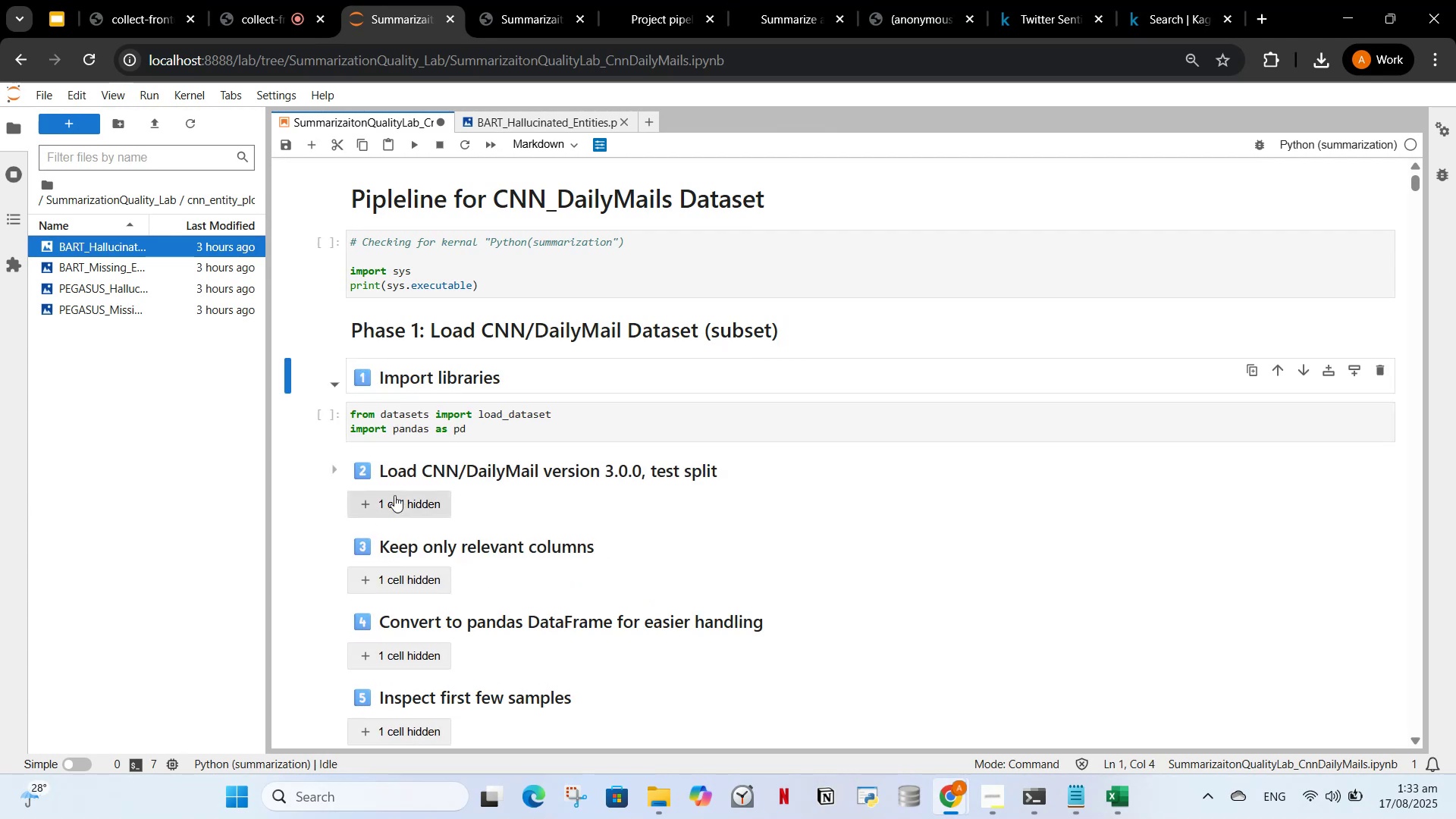 
left_click([394, 491])
 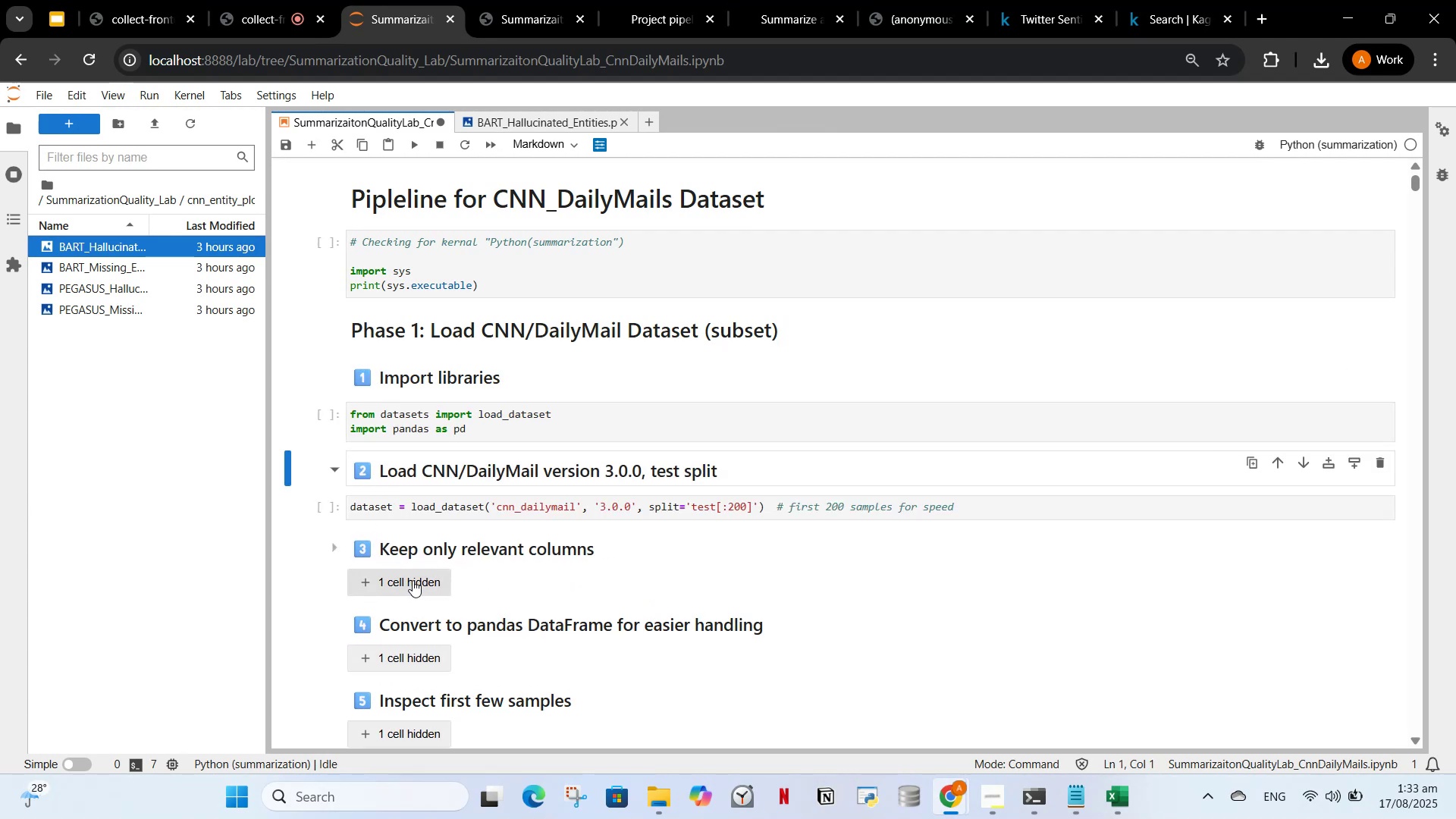 
left_click([413, 579])
 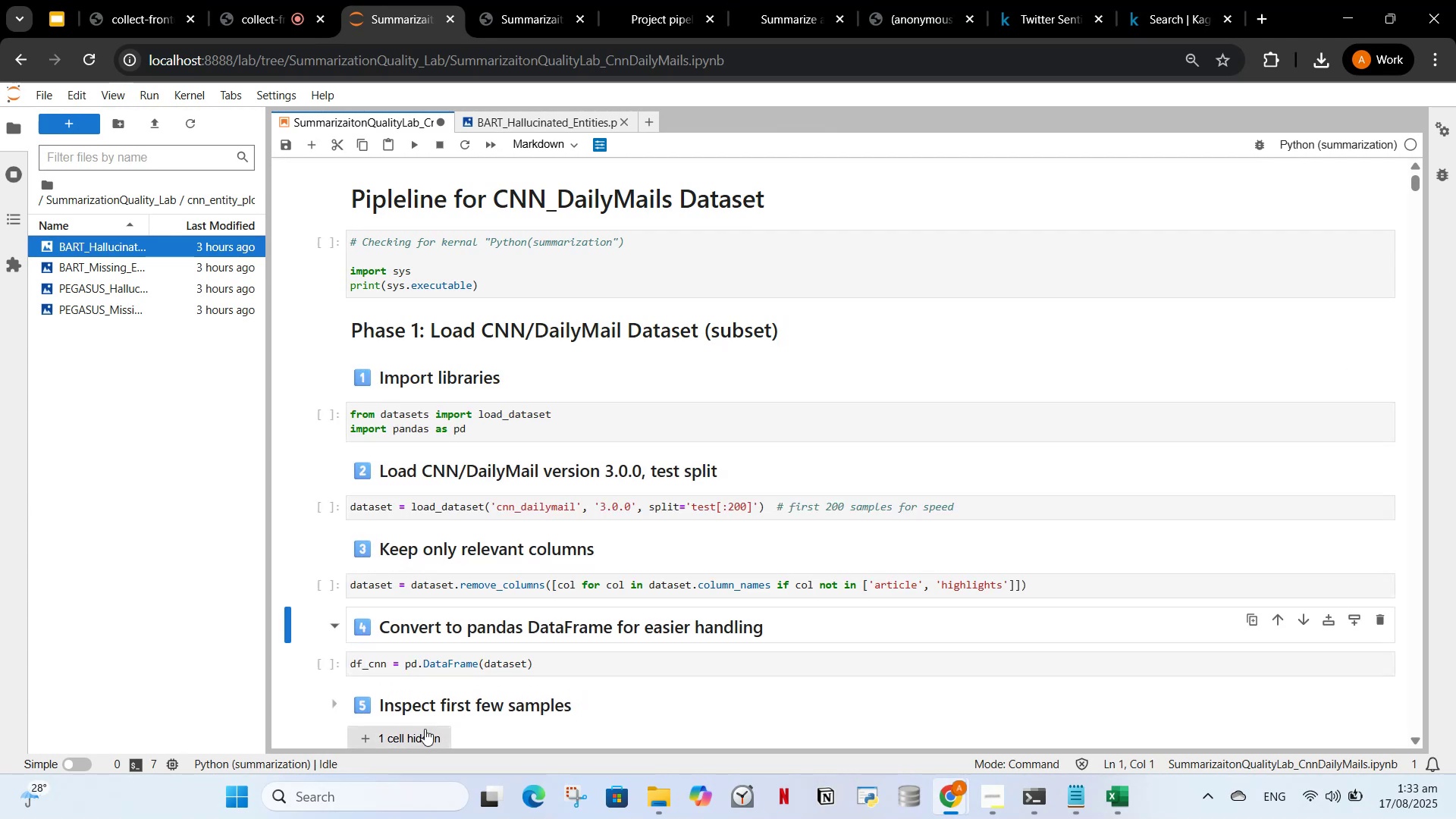 
left_click([425, 730])
 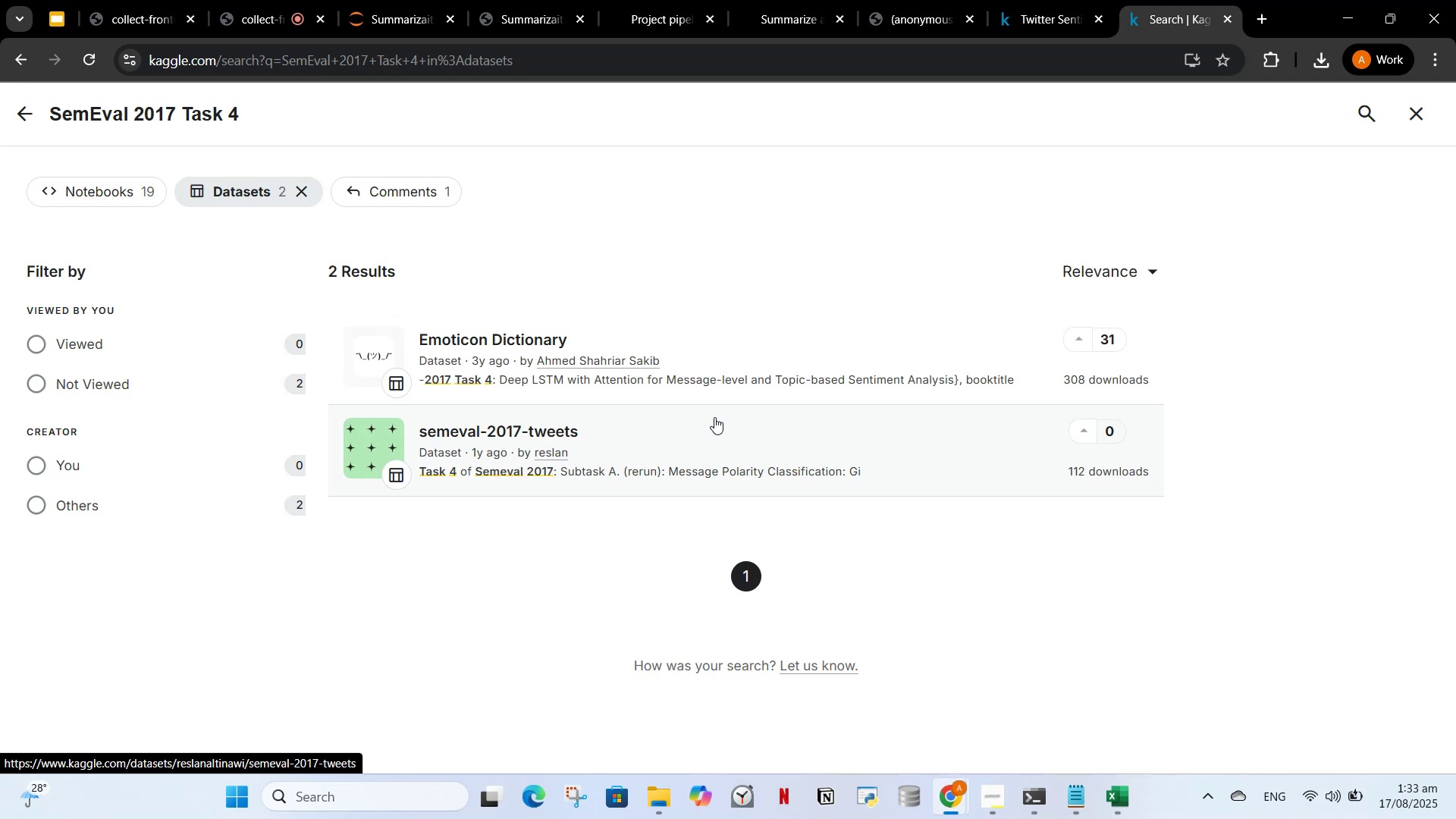 
wait(21.91)
 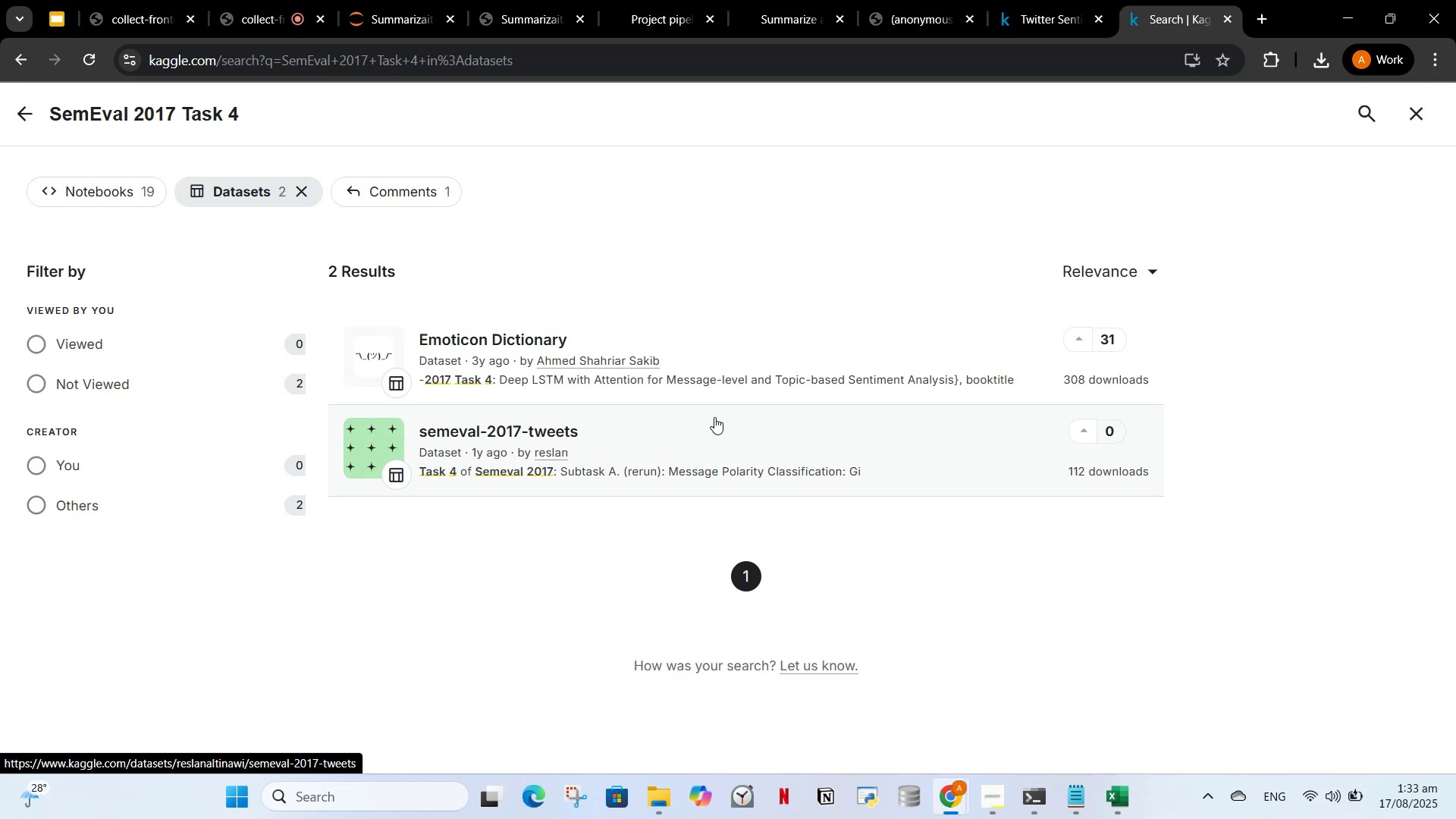 
left_click_drag(start_coordinate=[442, 0], to_coordinate=[434, 0])
 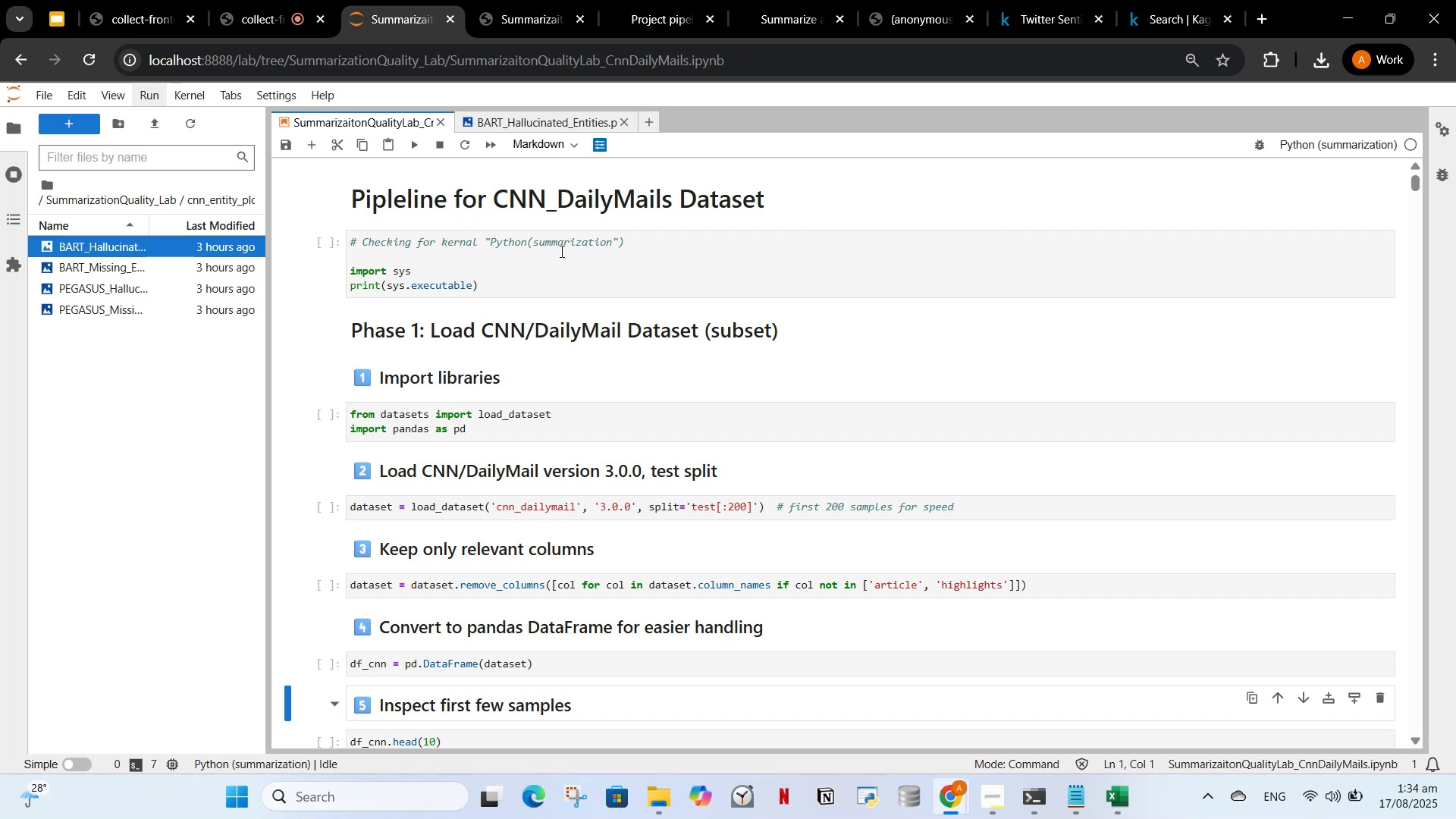 
left_click([592, 197])
 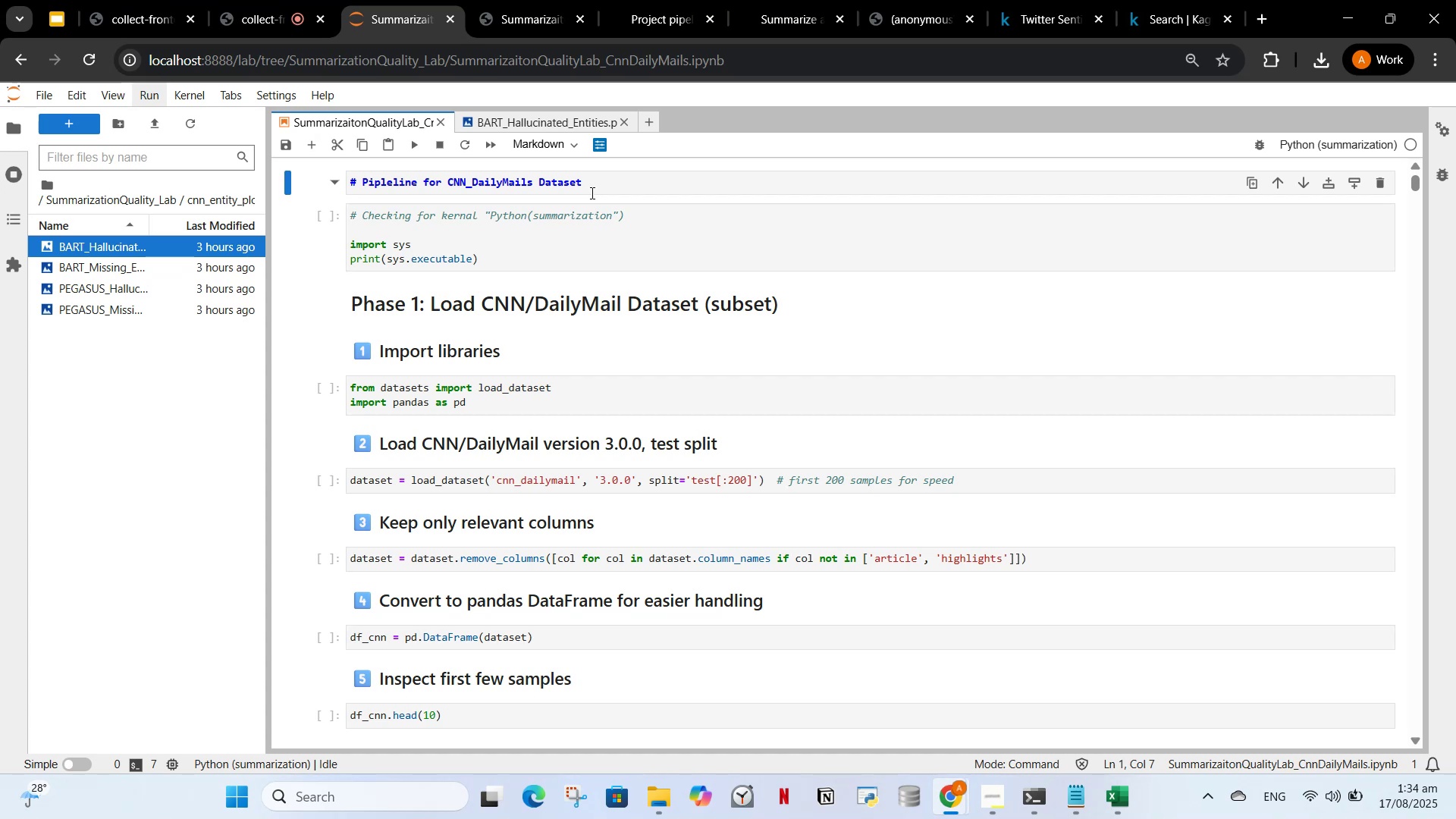 
wait(52.46)
 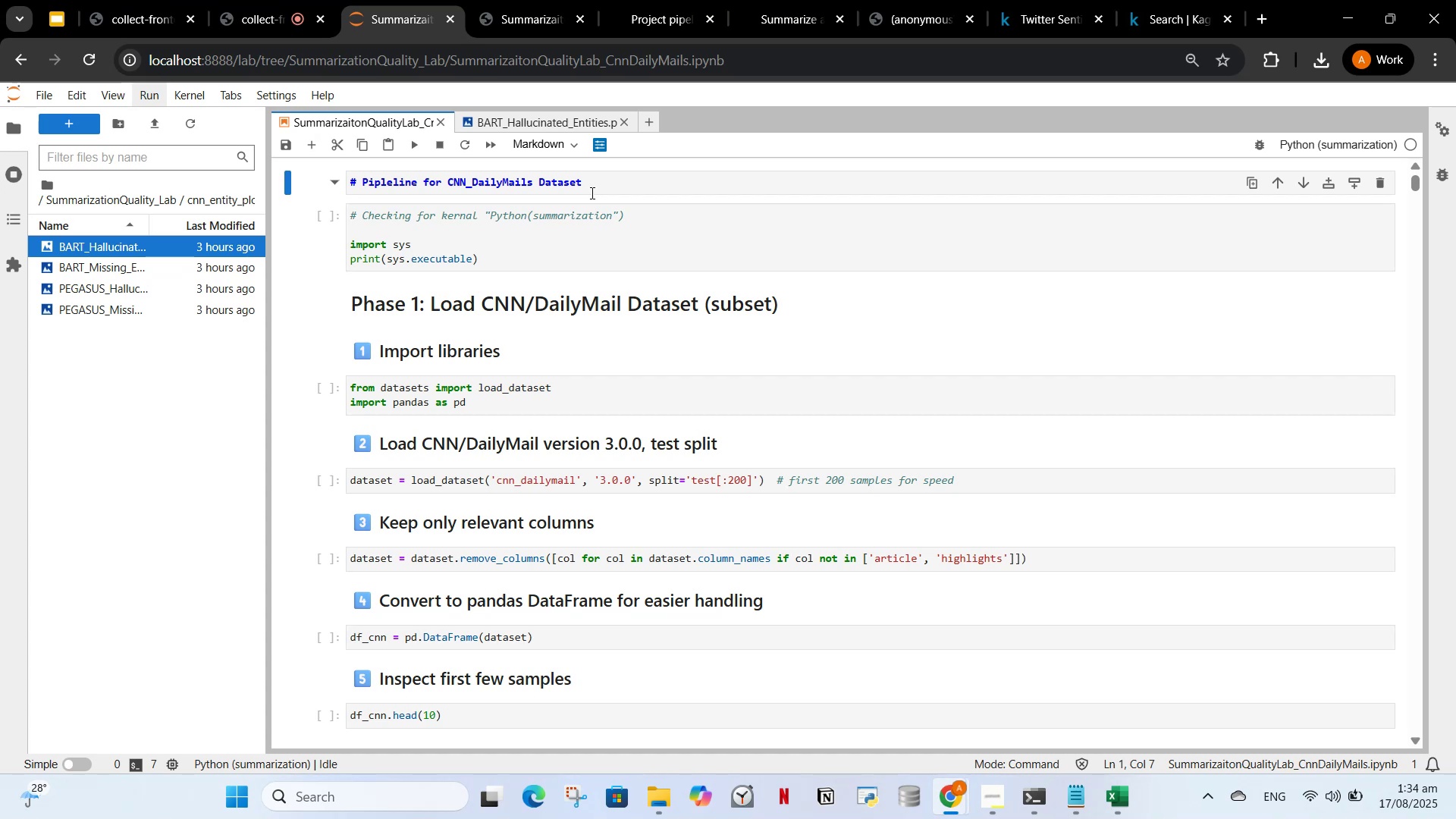 
left_click([651, 177])
 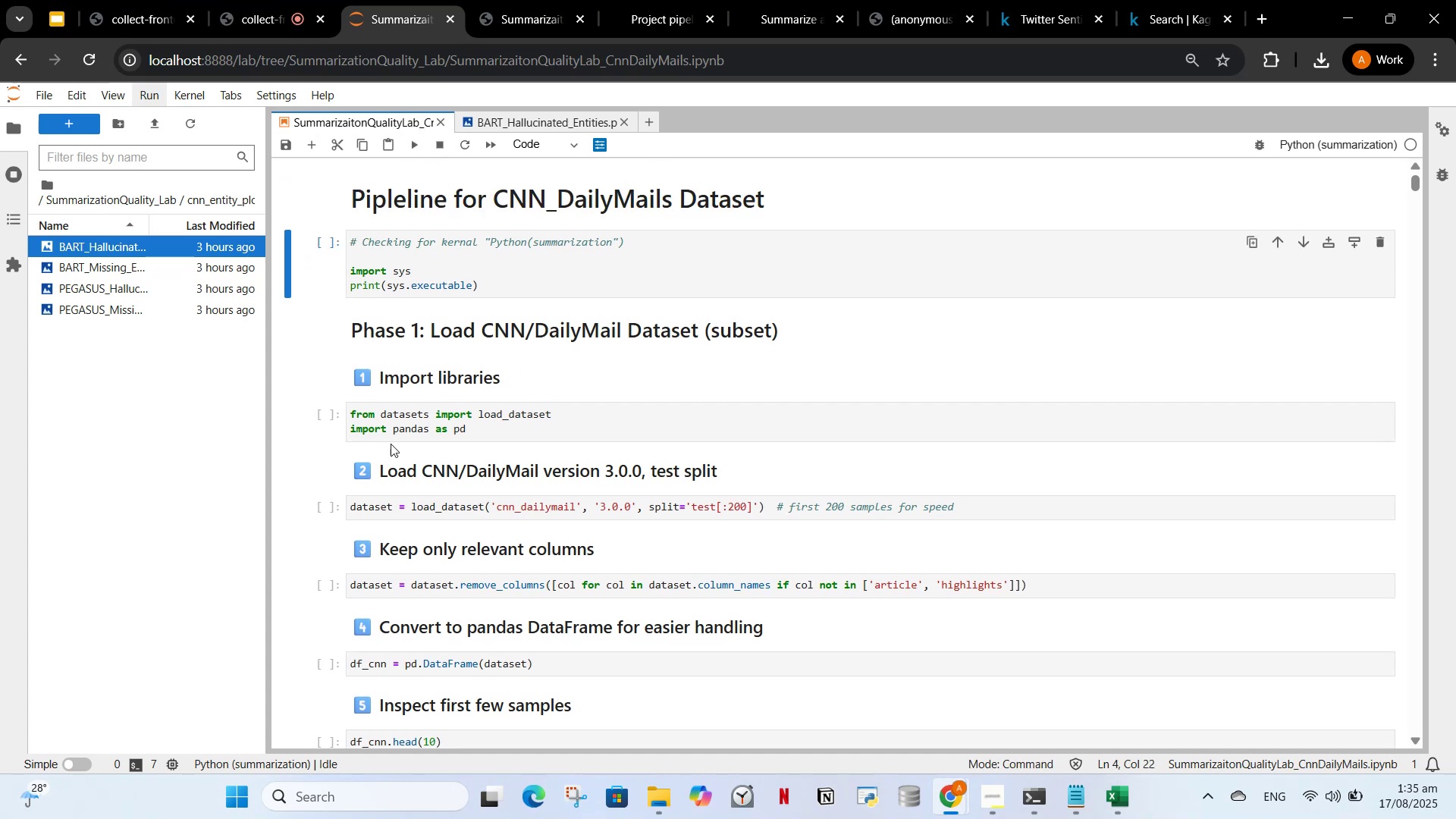 
left_click([335, 316])
 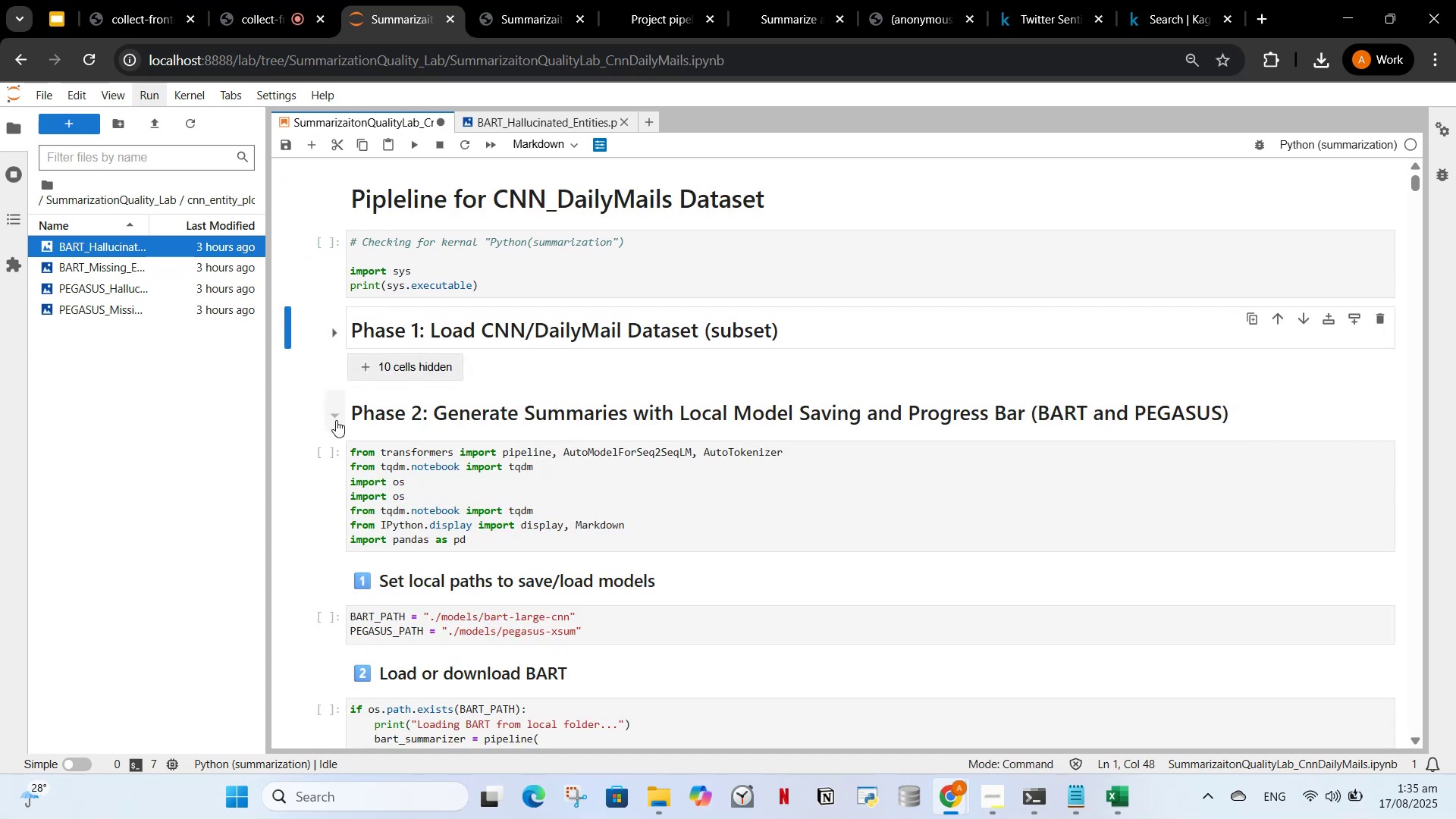 
left_click([336, 420])
 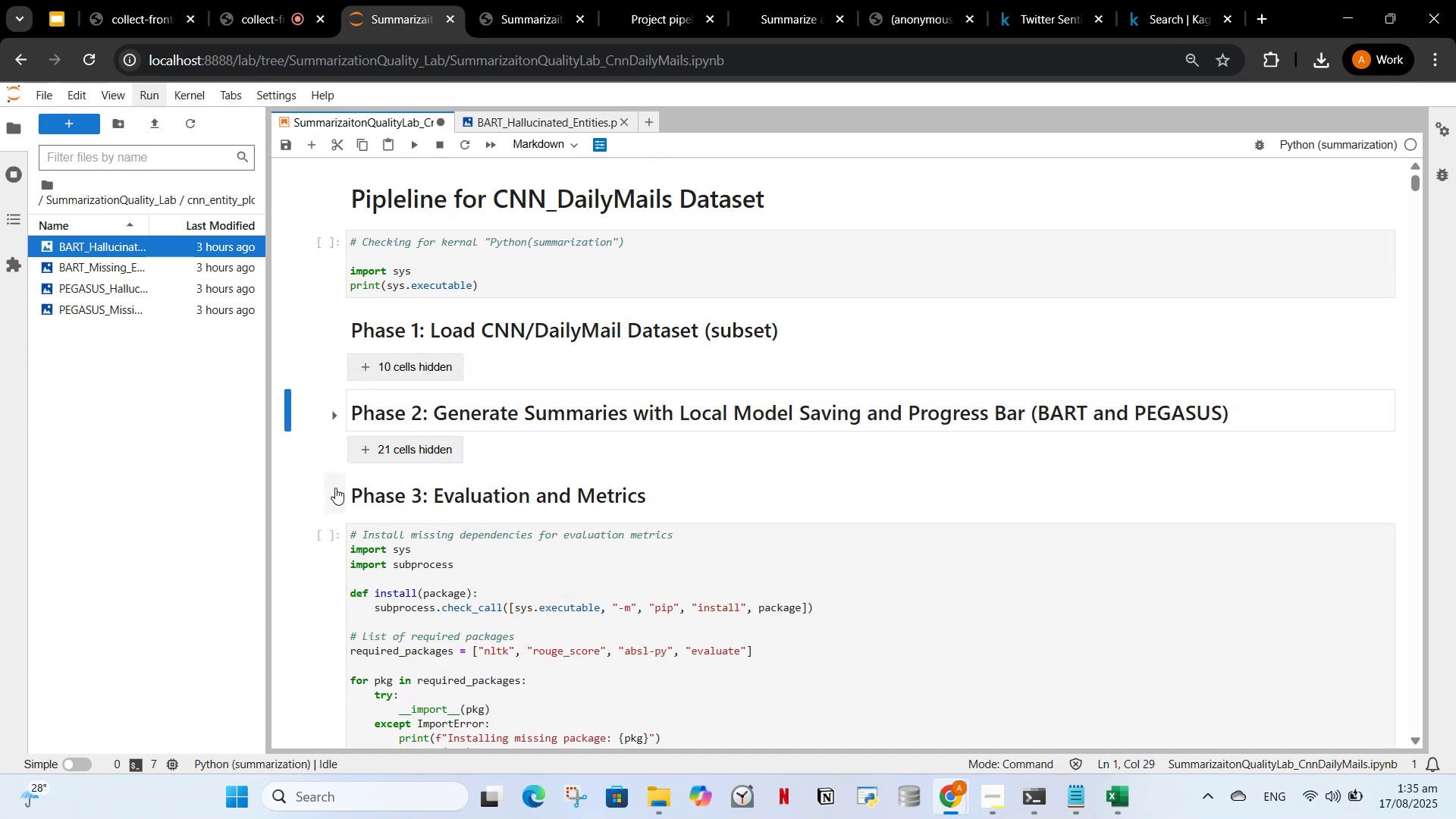 
left_click([336, 488])
 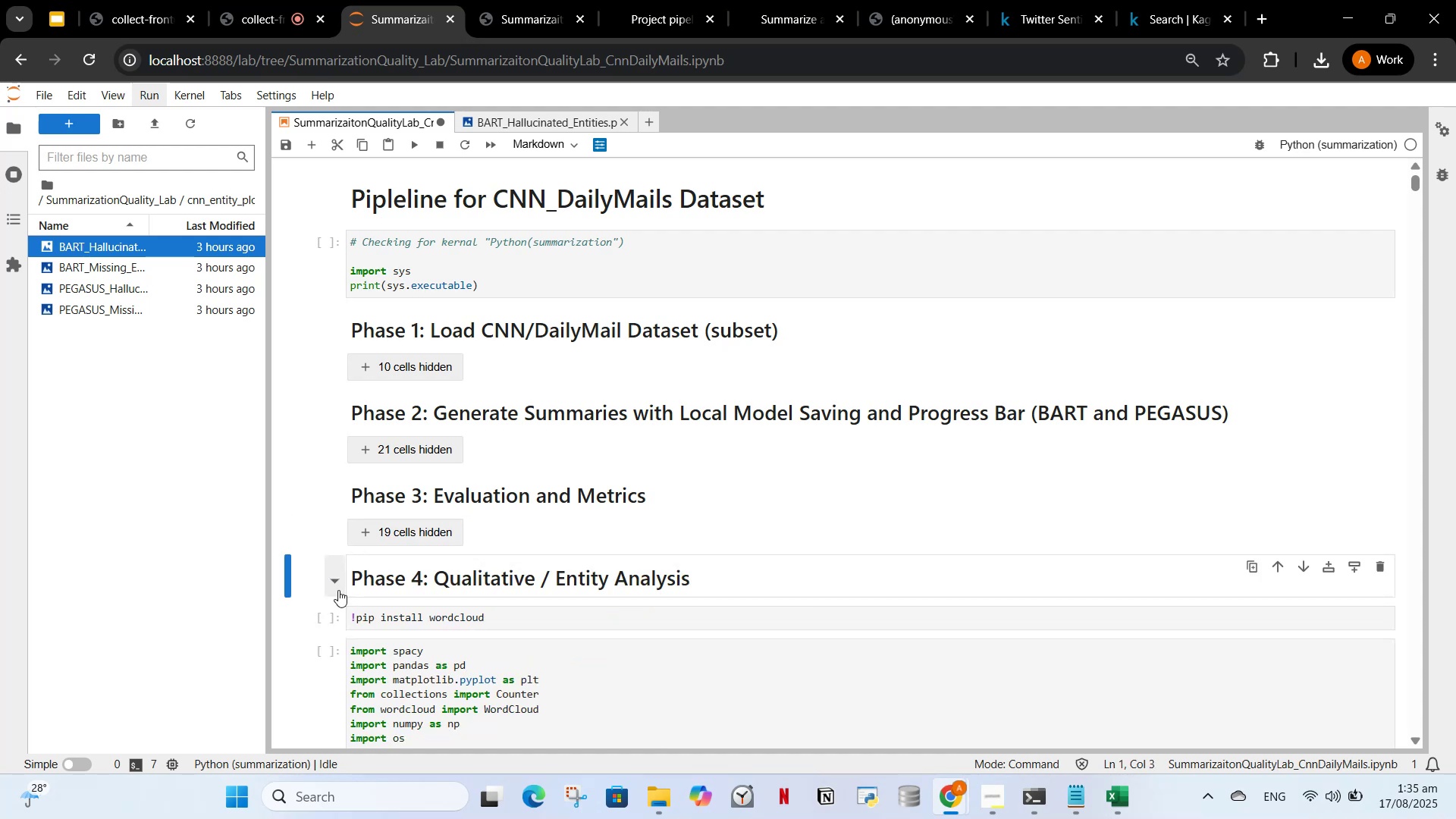 
double_click([338, 583])
 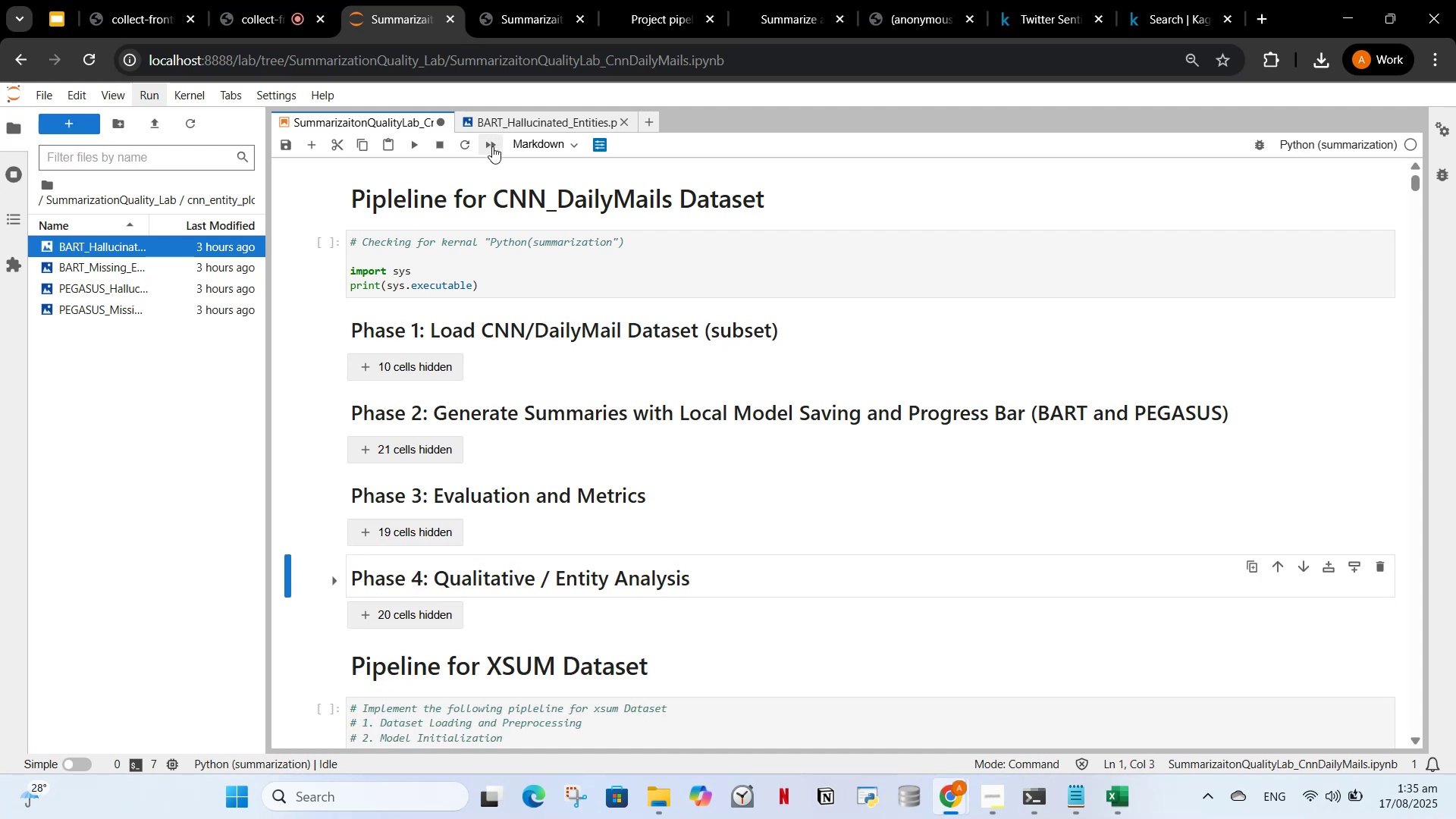 
scroll: coordinate [871, 219], scroll_direction: down, amount: 15.0
 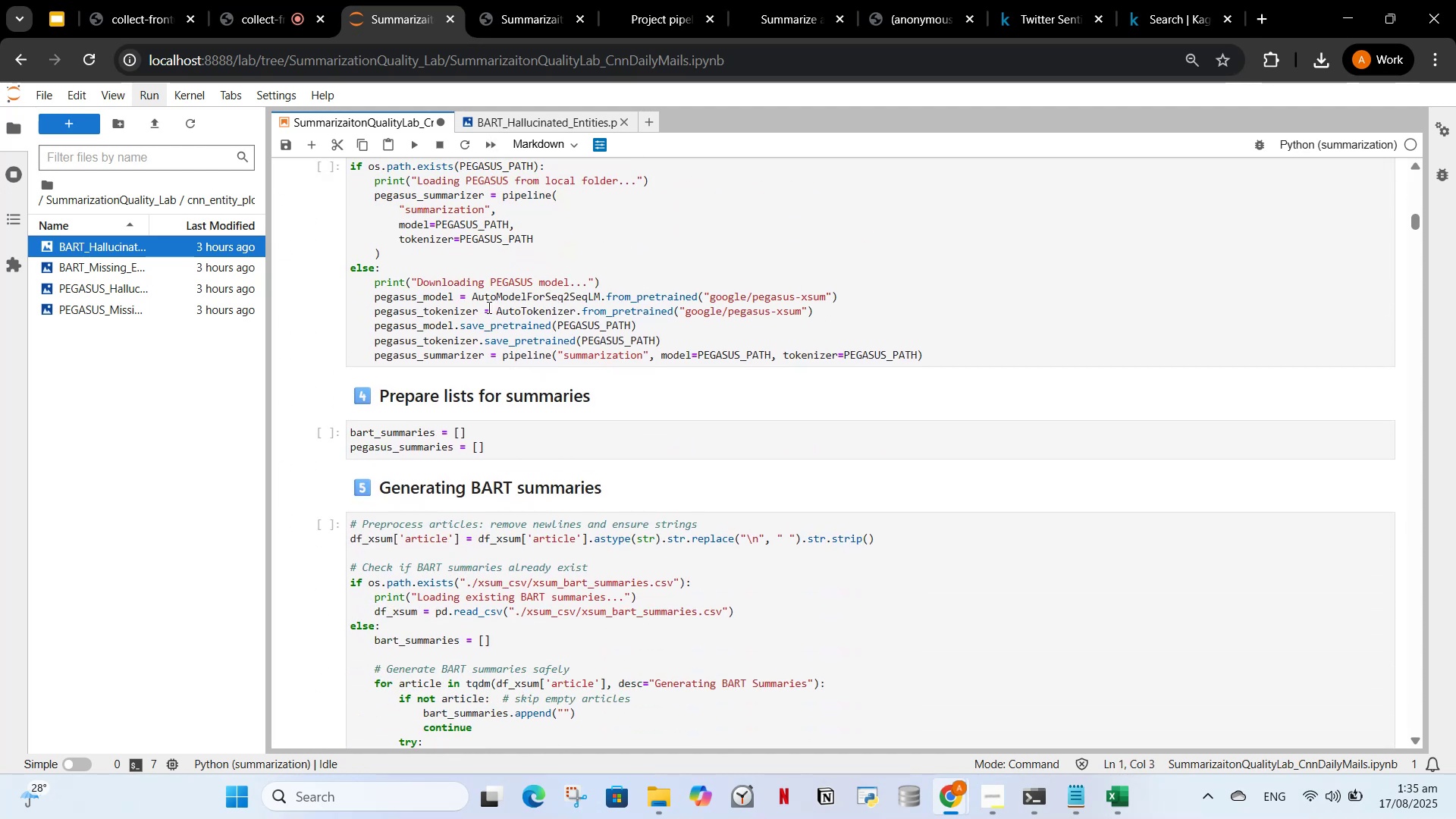 
left_click([488, 304])
 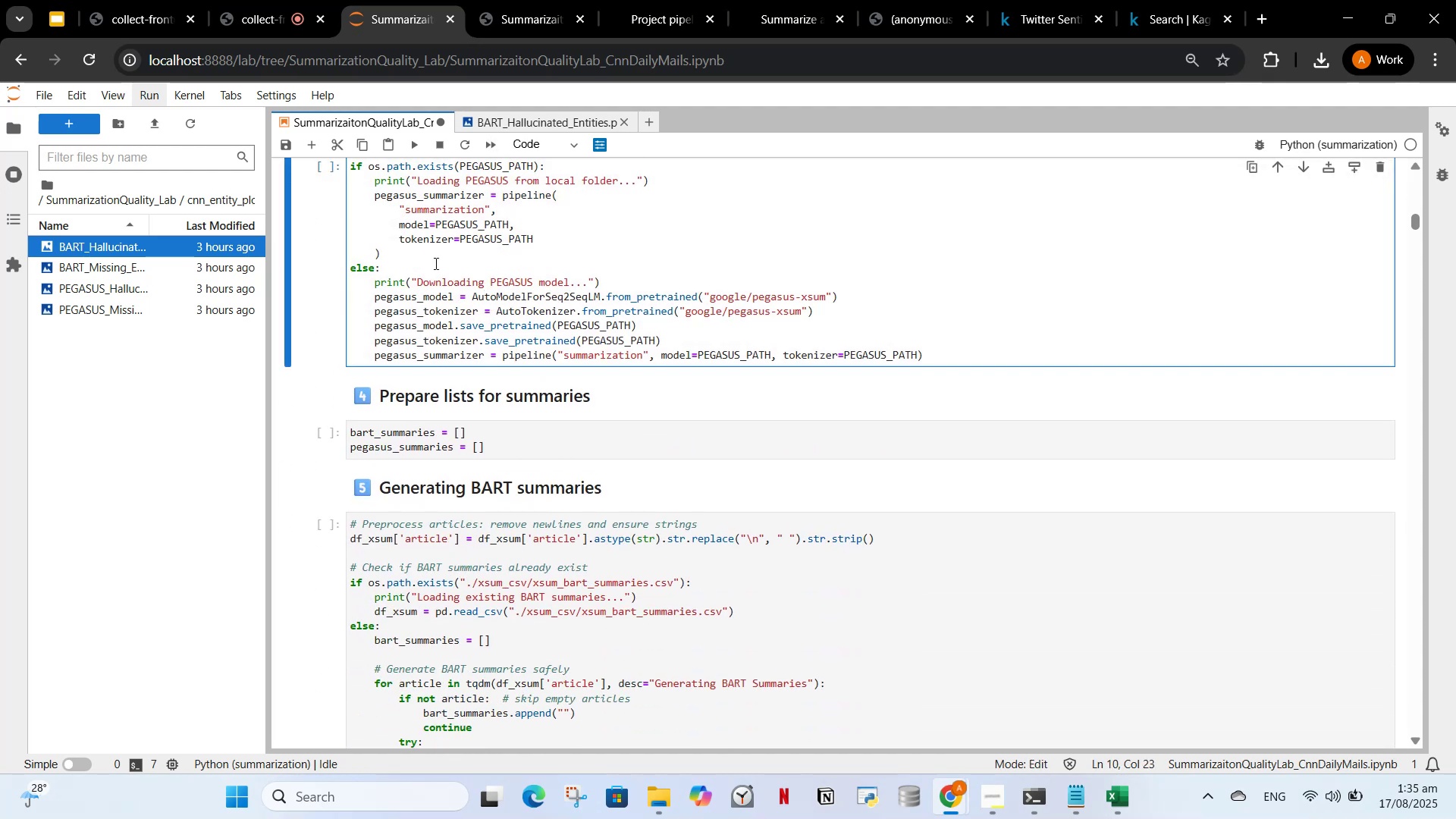 
scroll: coordinate [798, 278], scroll_direction: up, amount: 5.0
 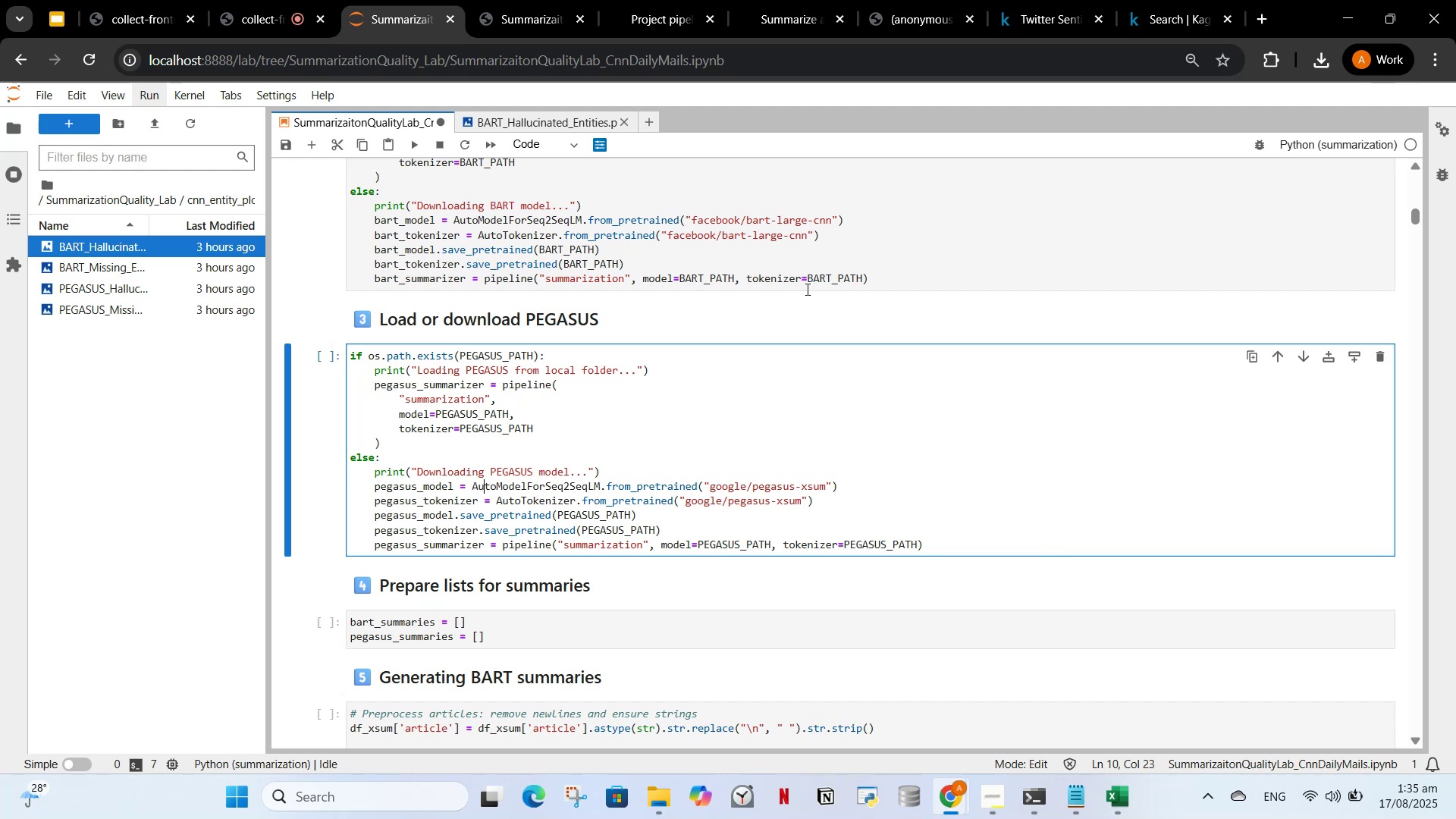 
wait(17.26)
 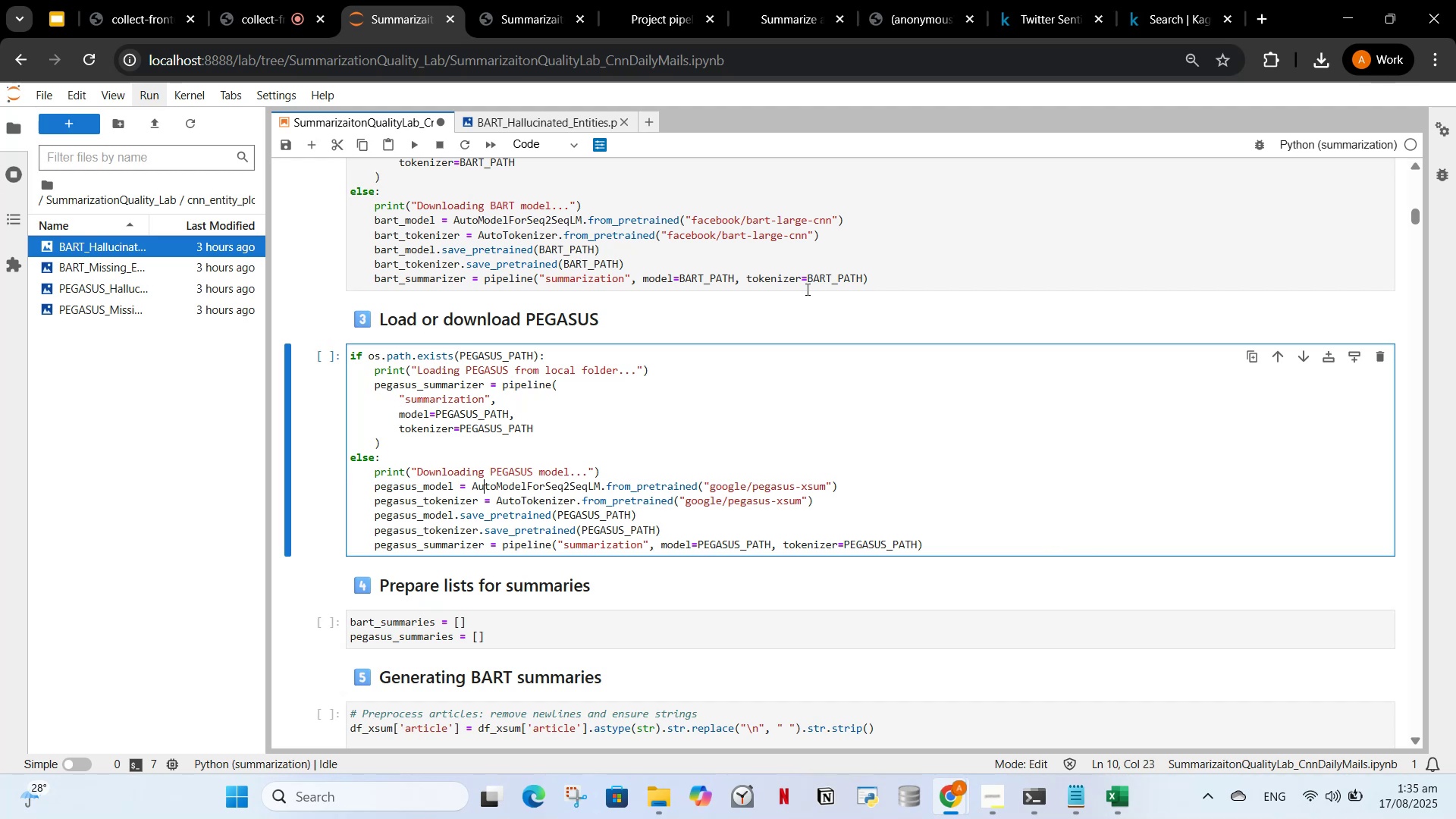 
left_click([275, 0])
 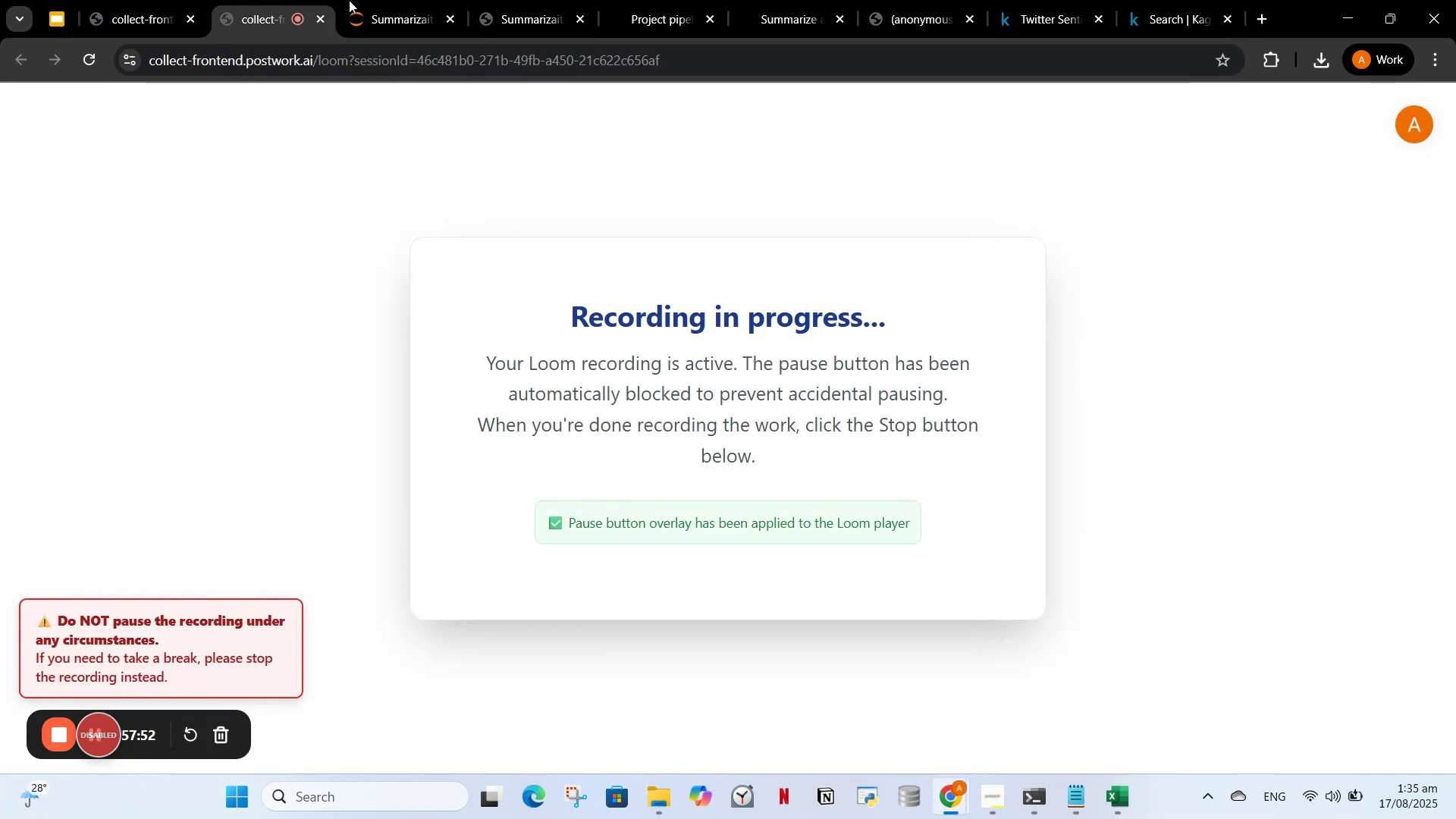 
left_click([371, 0])
 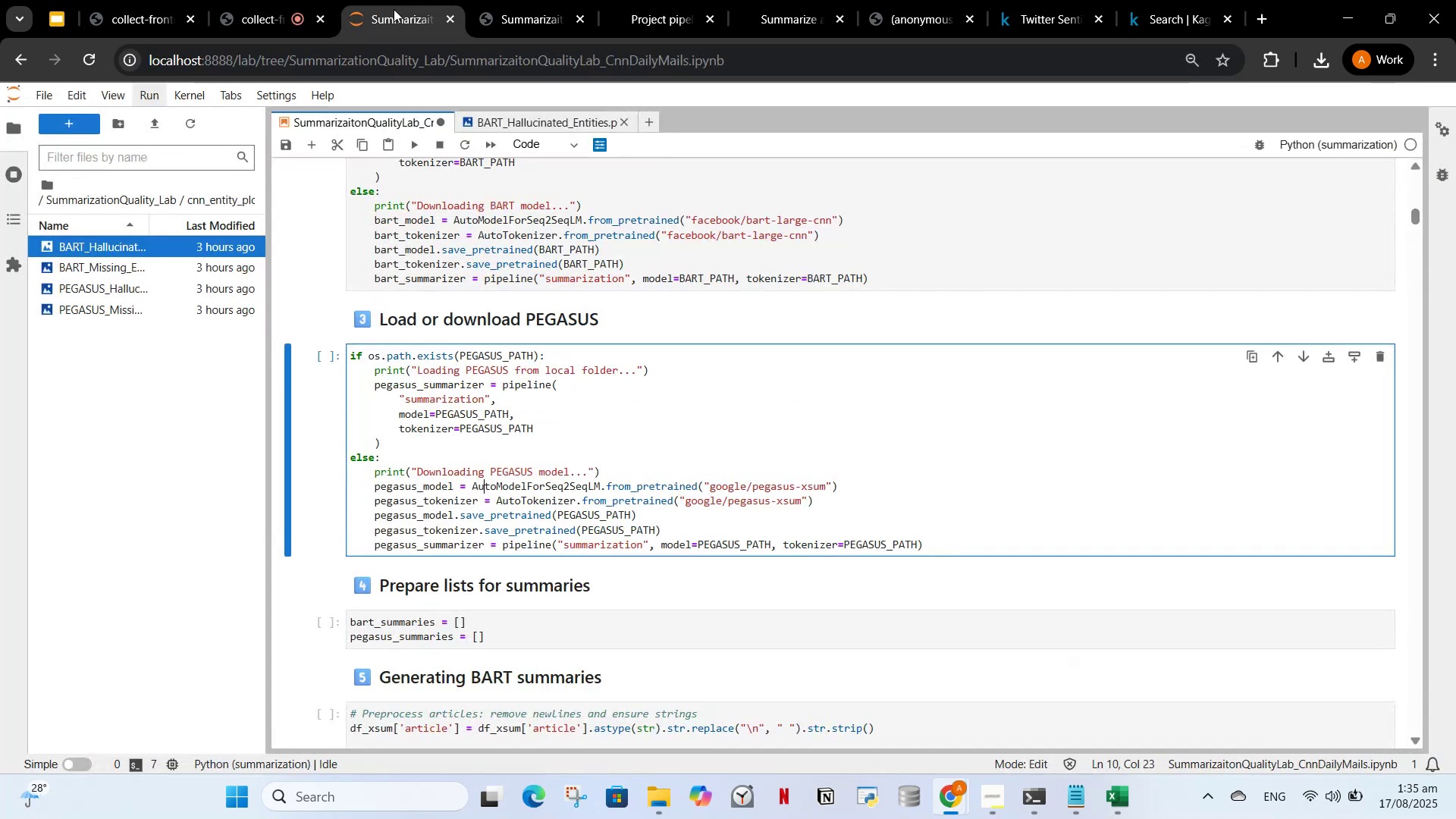 
mouse_move([613, 17])
 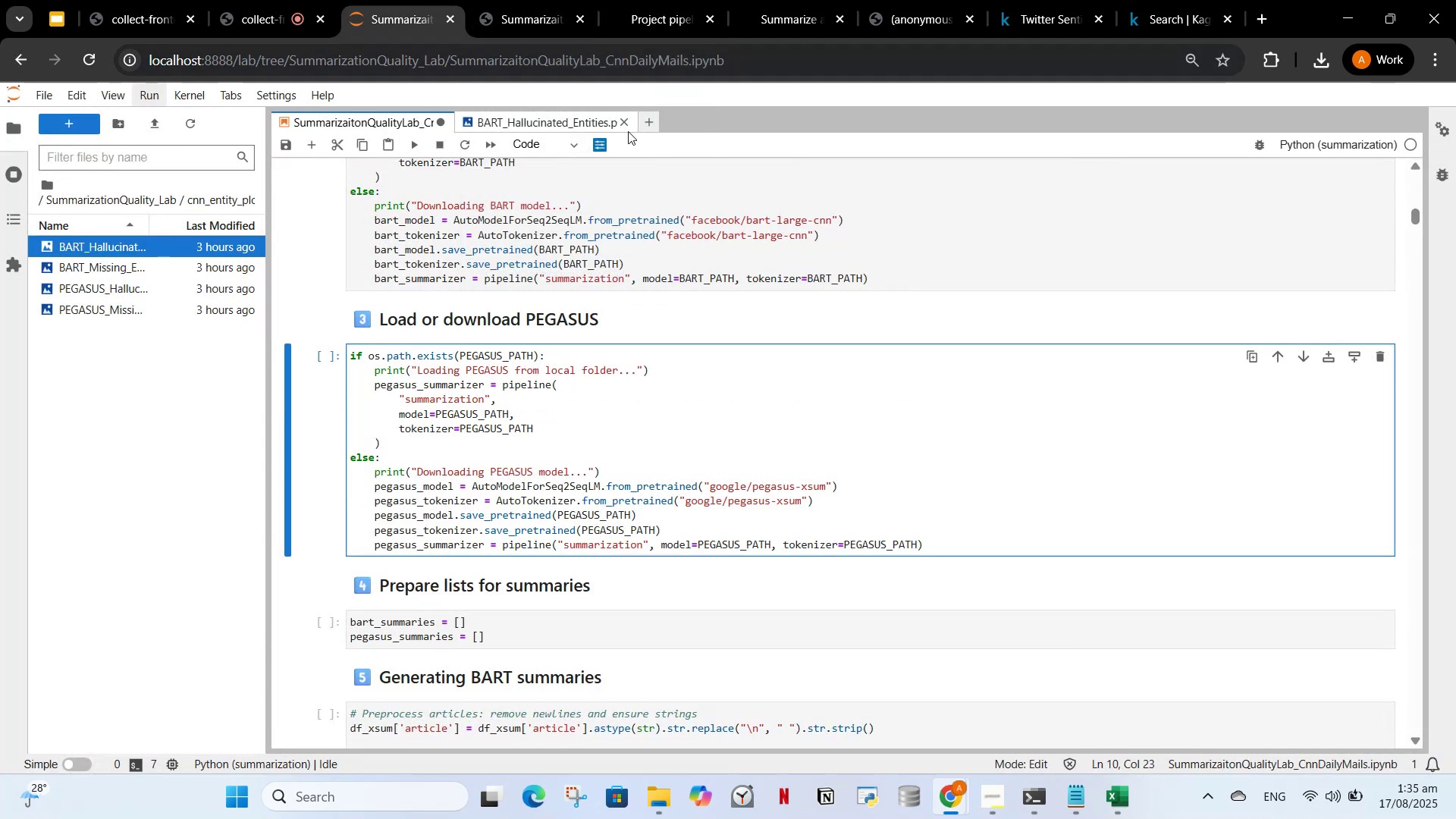 
scroll: coordinate [728, 292], scroll_direction: down, amount: 10.0
 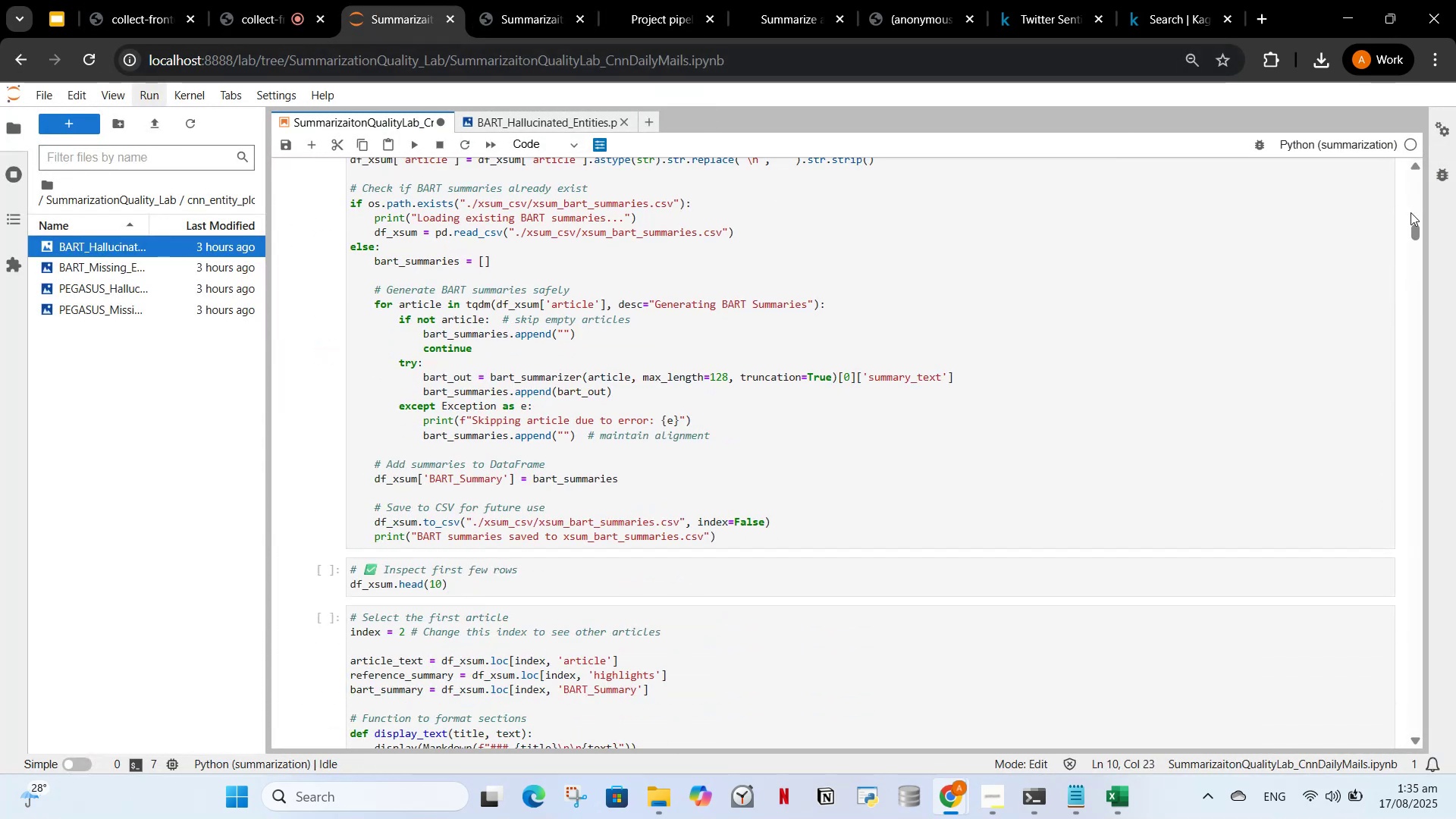 
left_click_drag(start_coordinate=[1414, 228], to_coordinate=[1436, 595])
 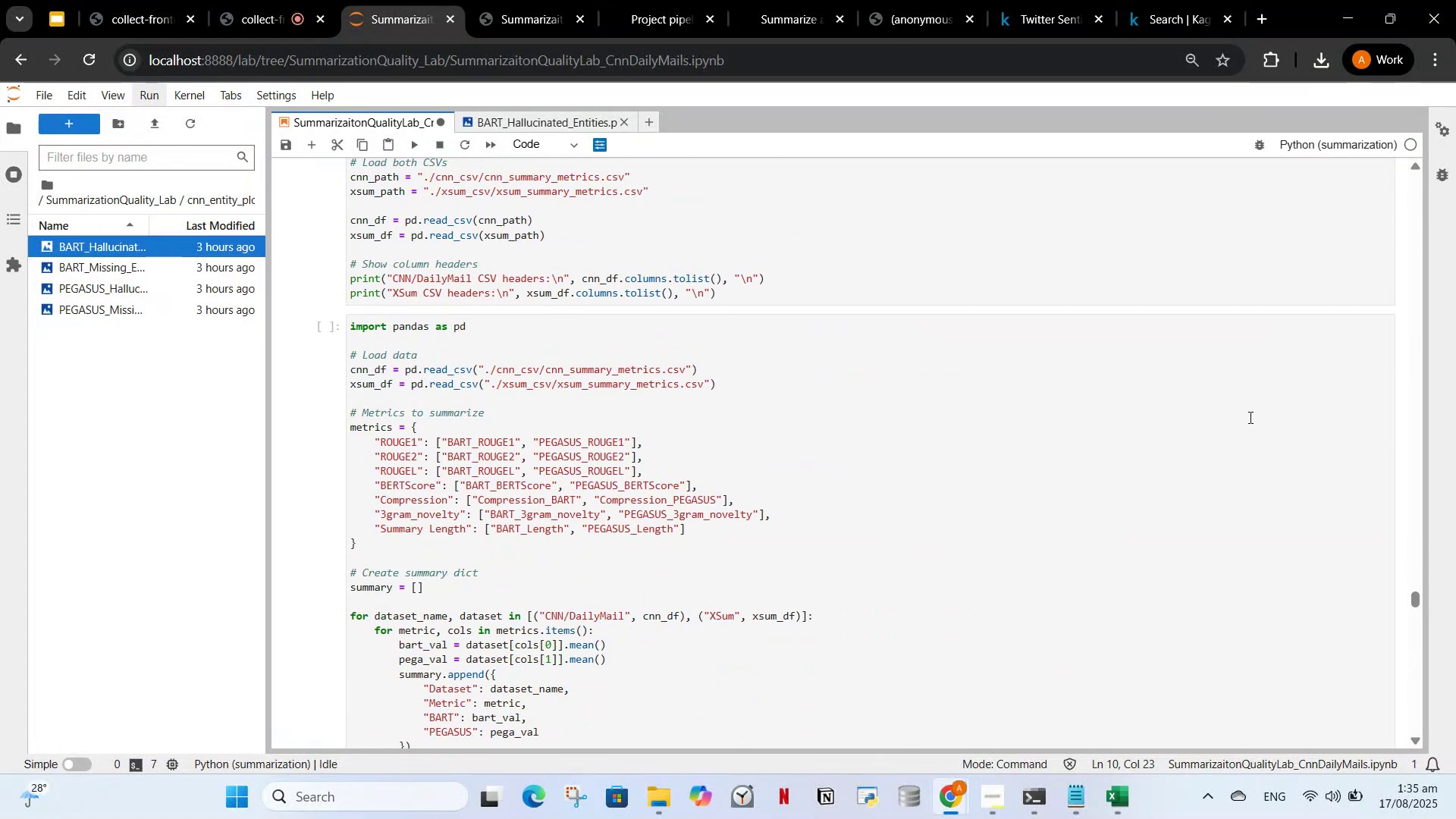 
scroll: coordinate [1253, 394], scroll_direction: up, amount: 3.0
 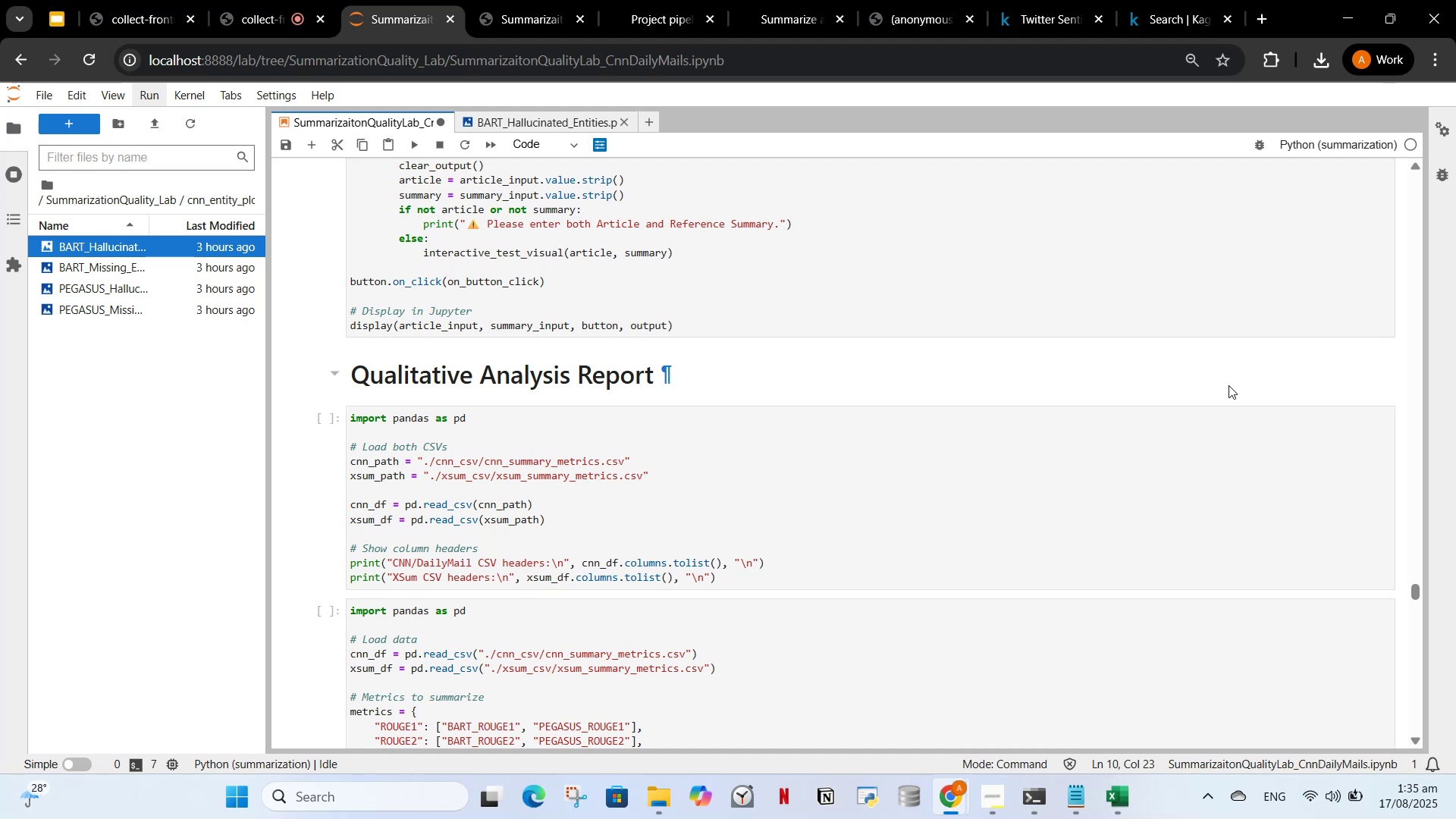 
wait(15.93)
 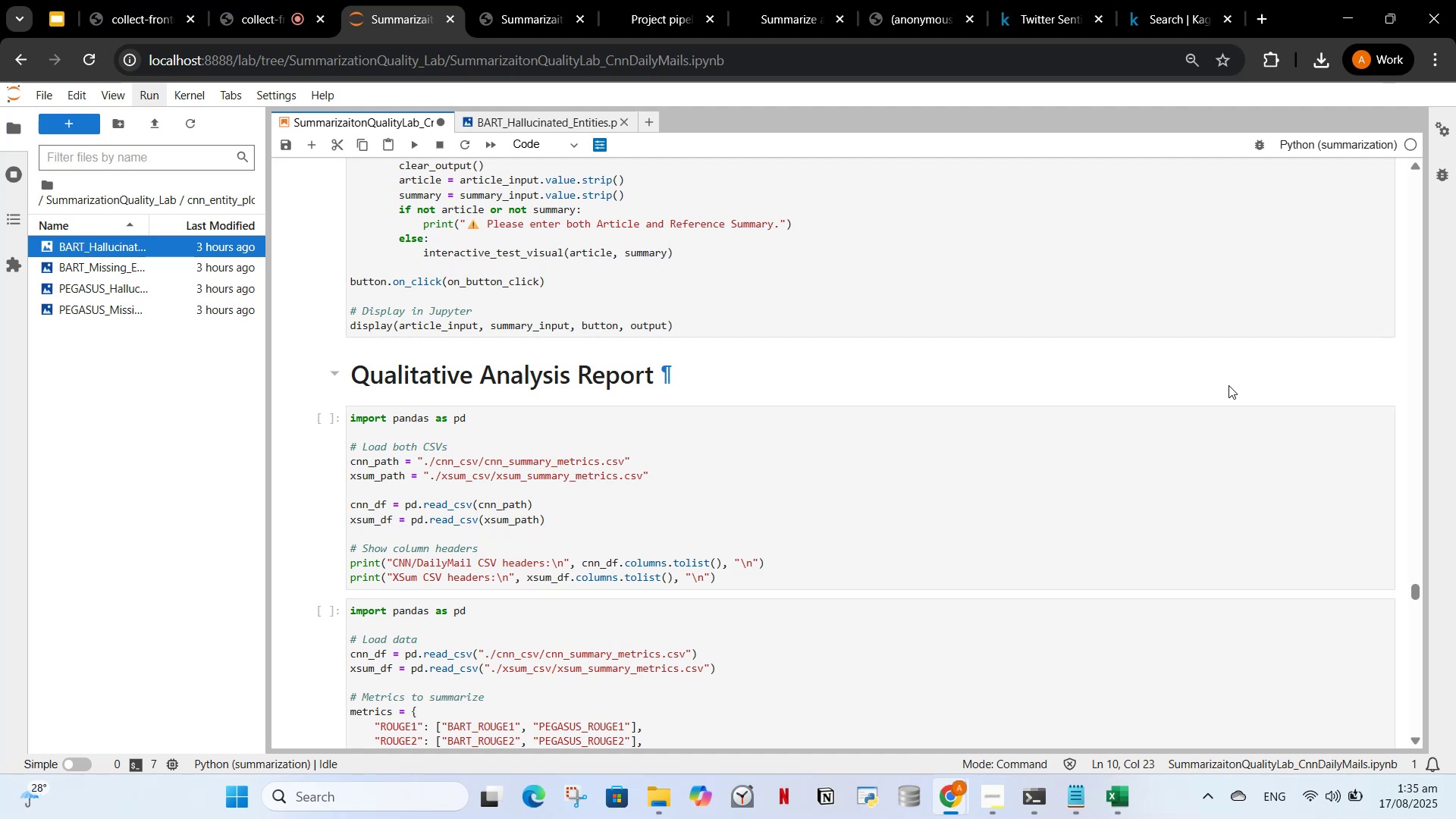 
left_click([434, 428])
 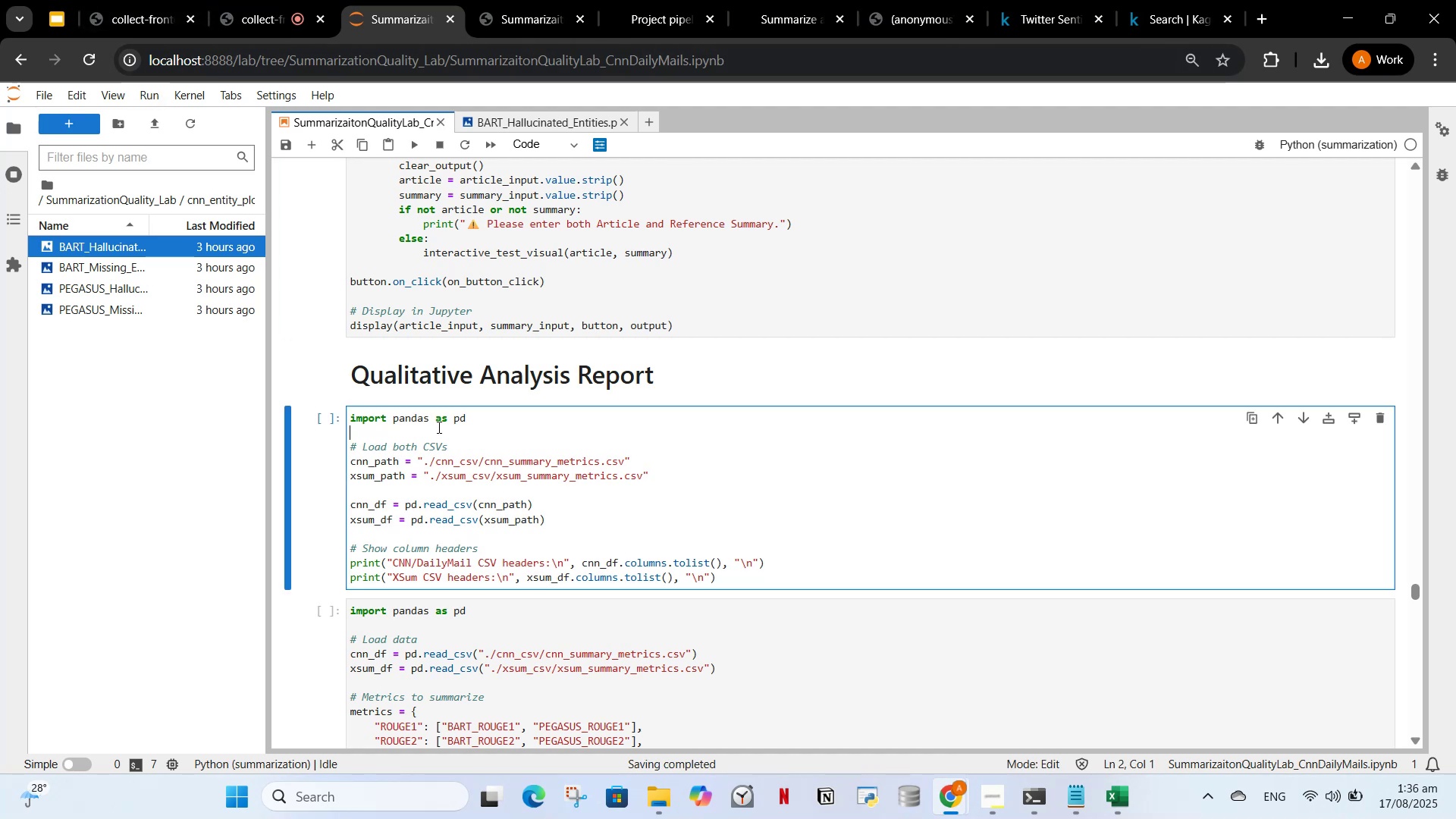 
scroll: coordinate [447, 456], scroll_direction: down, amount: 4.0
 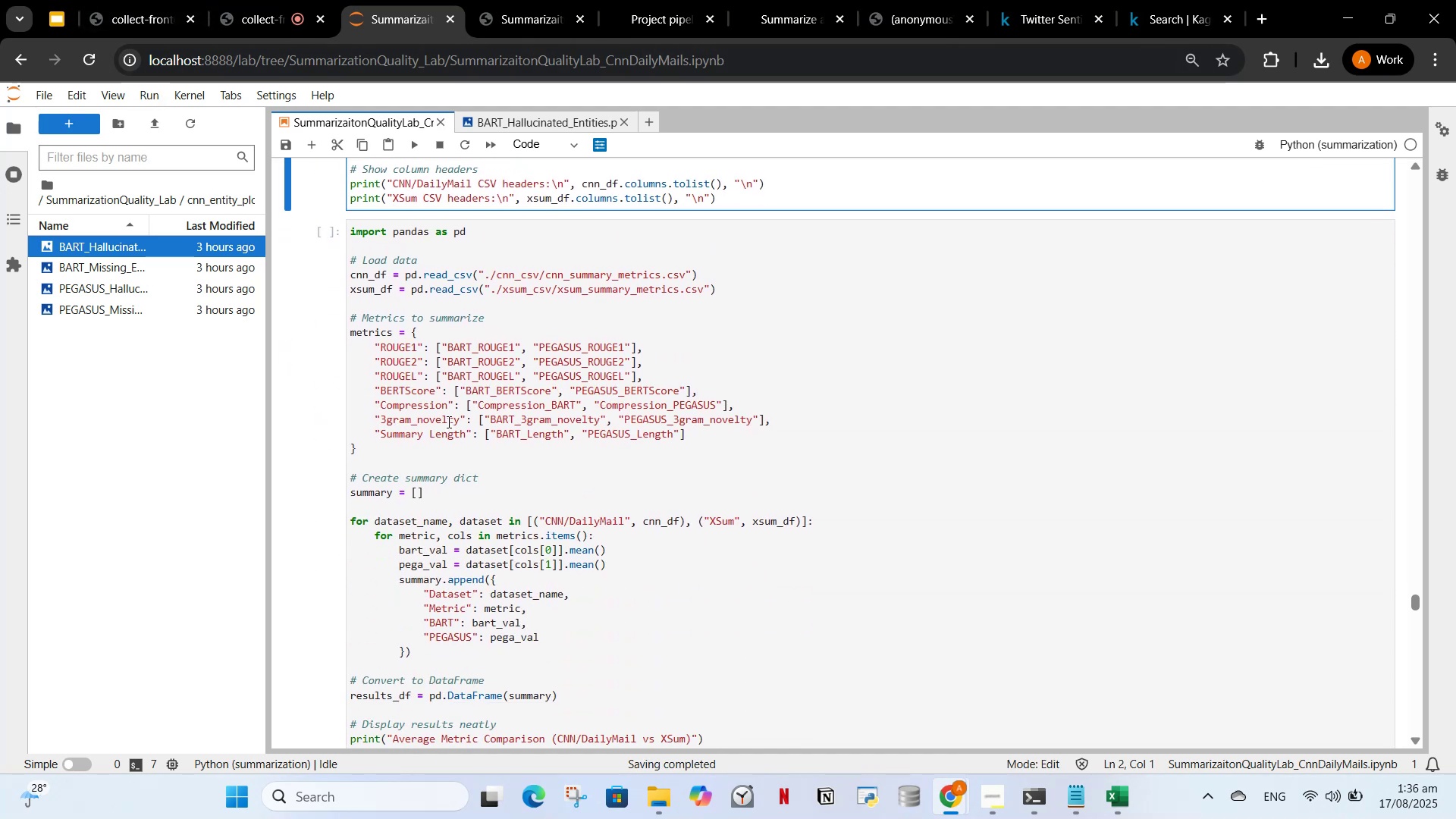 
left_click([446, 422])
 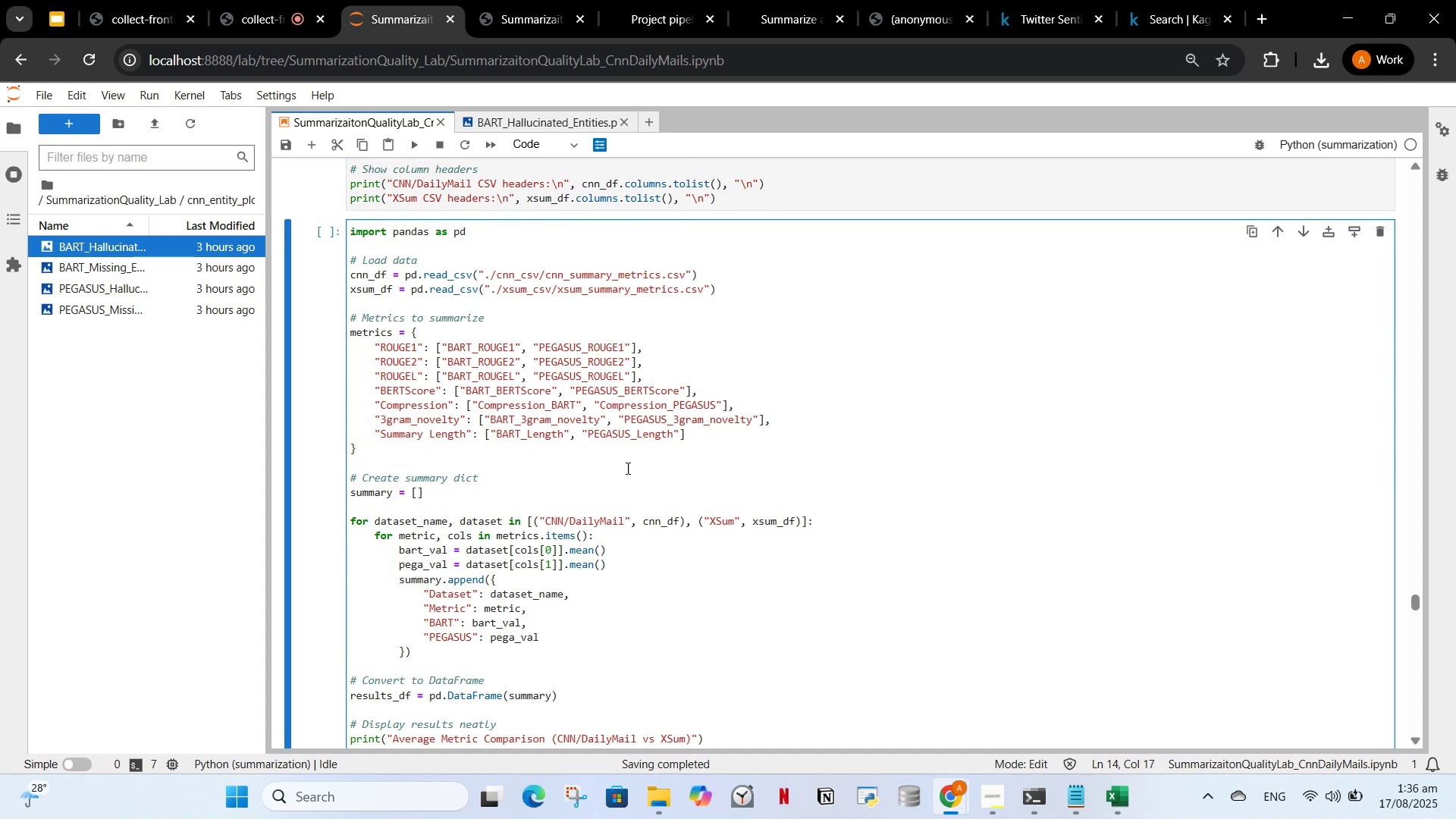 
scroll: coordinate [631, 508], scroll_direction: down, amount: 4.0
 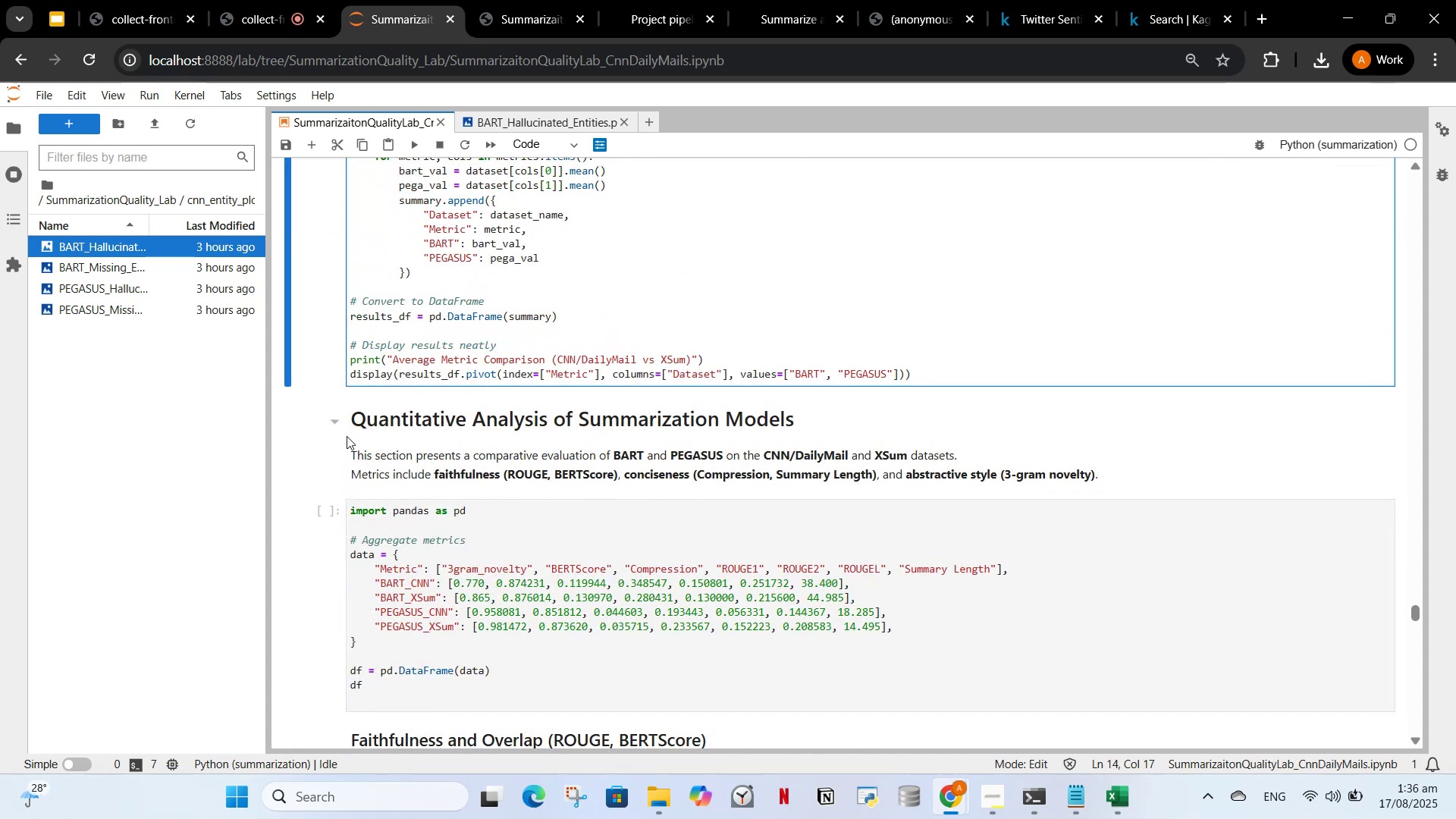 
double_click([485, 467])
 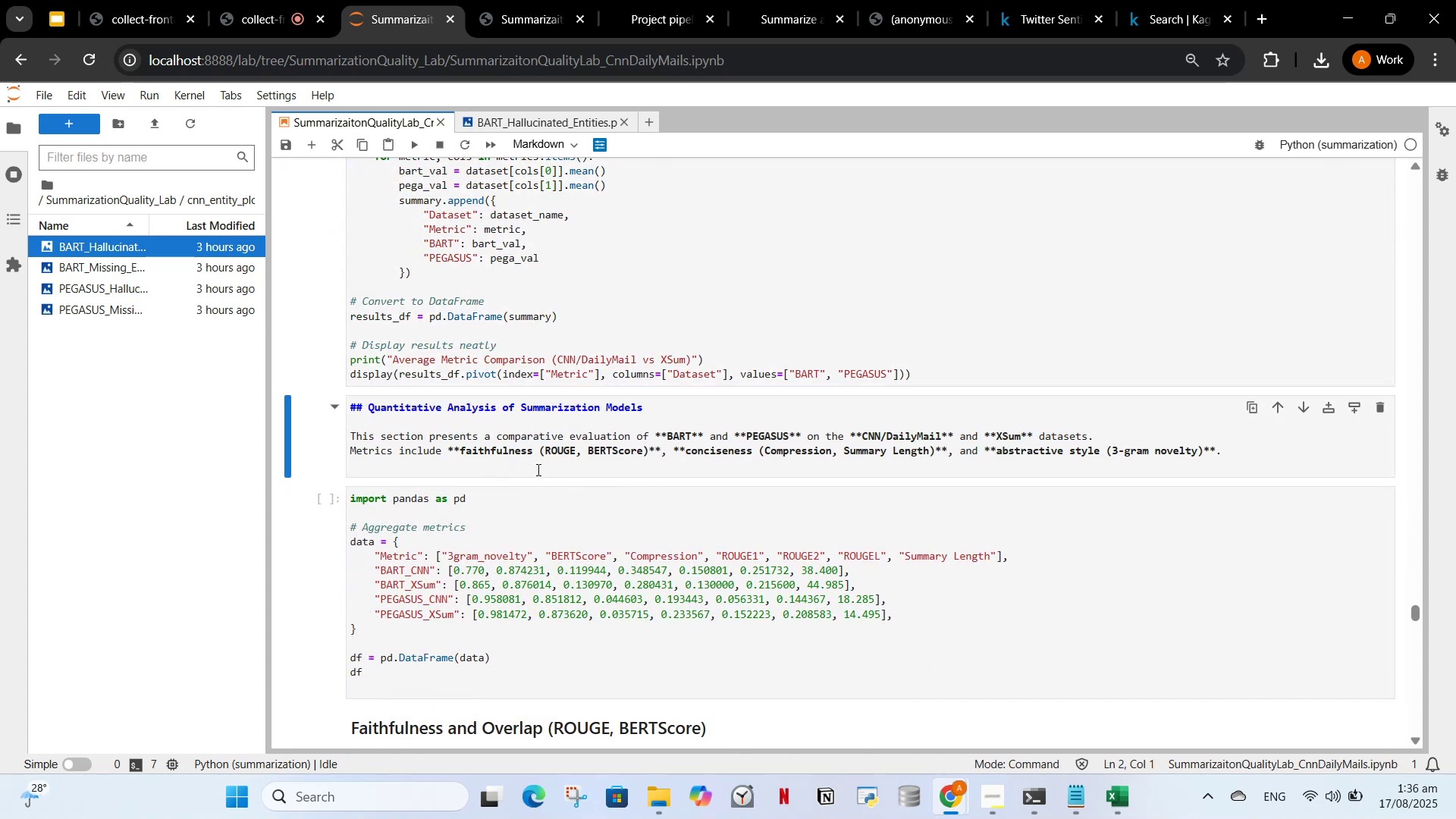 
left_click([552, 473])
 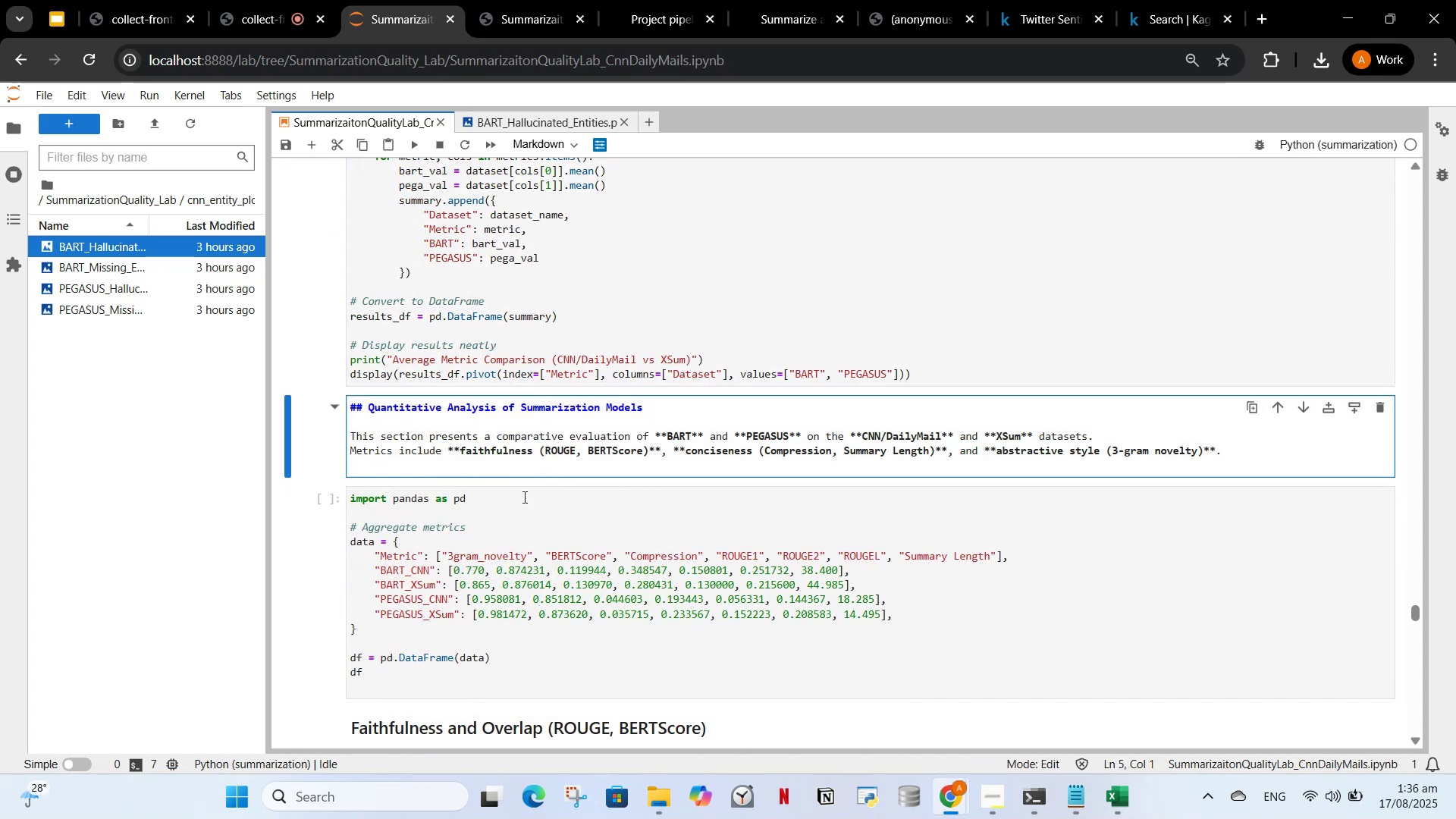 
scroll: coordinate [566, 481], scroll_direction: down, amount: 4.0
 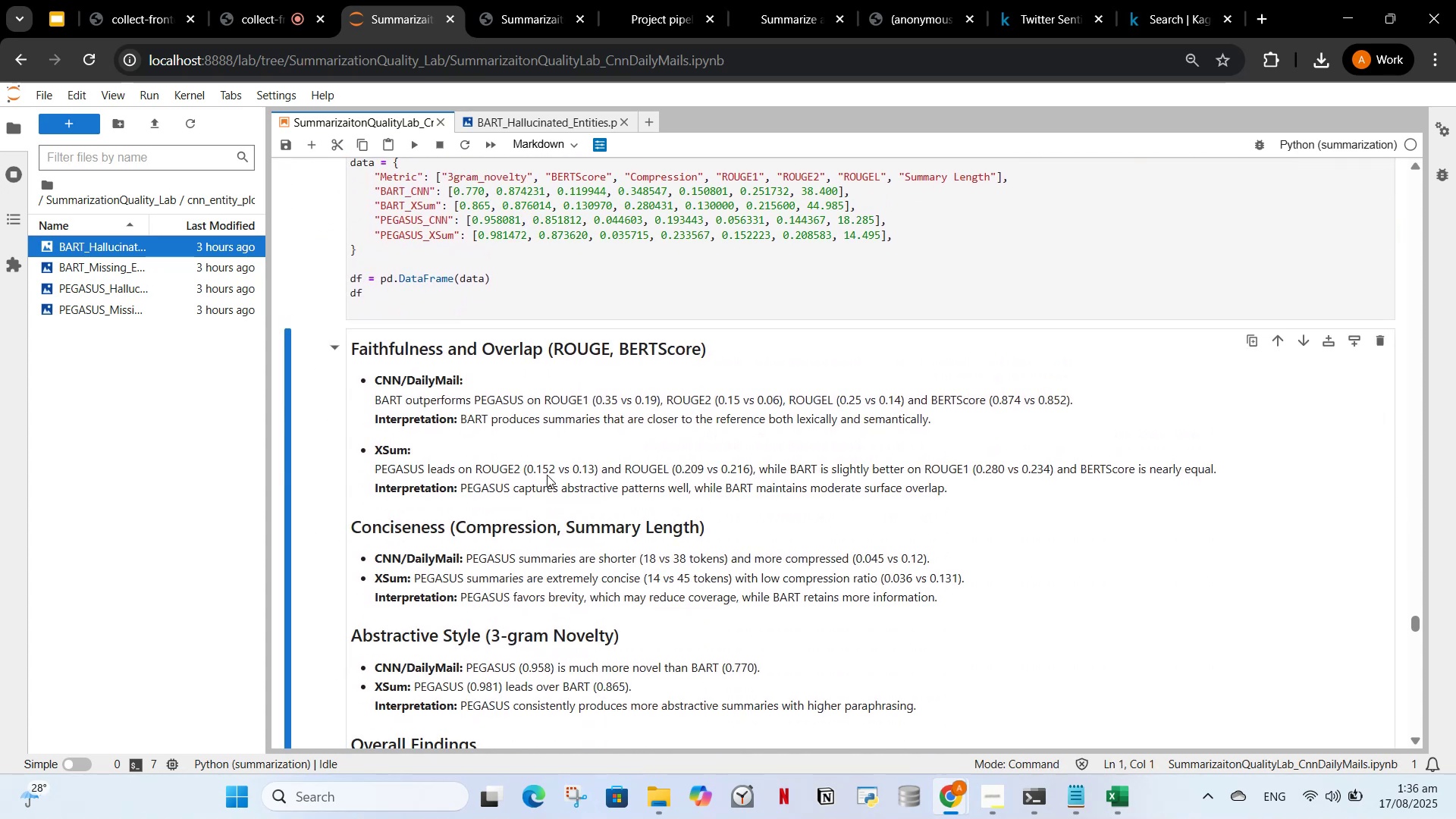 
double_click([547, 475])
 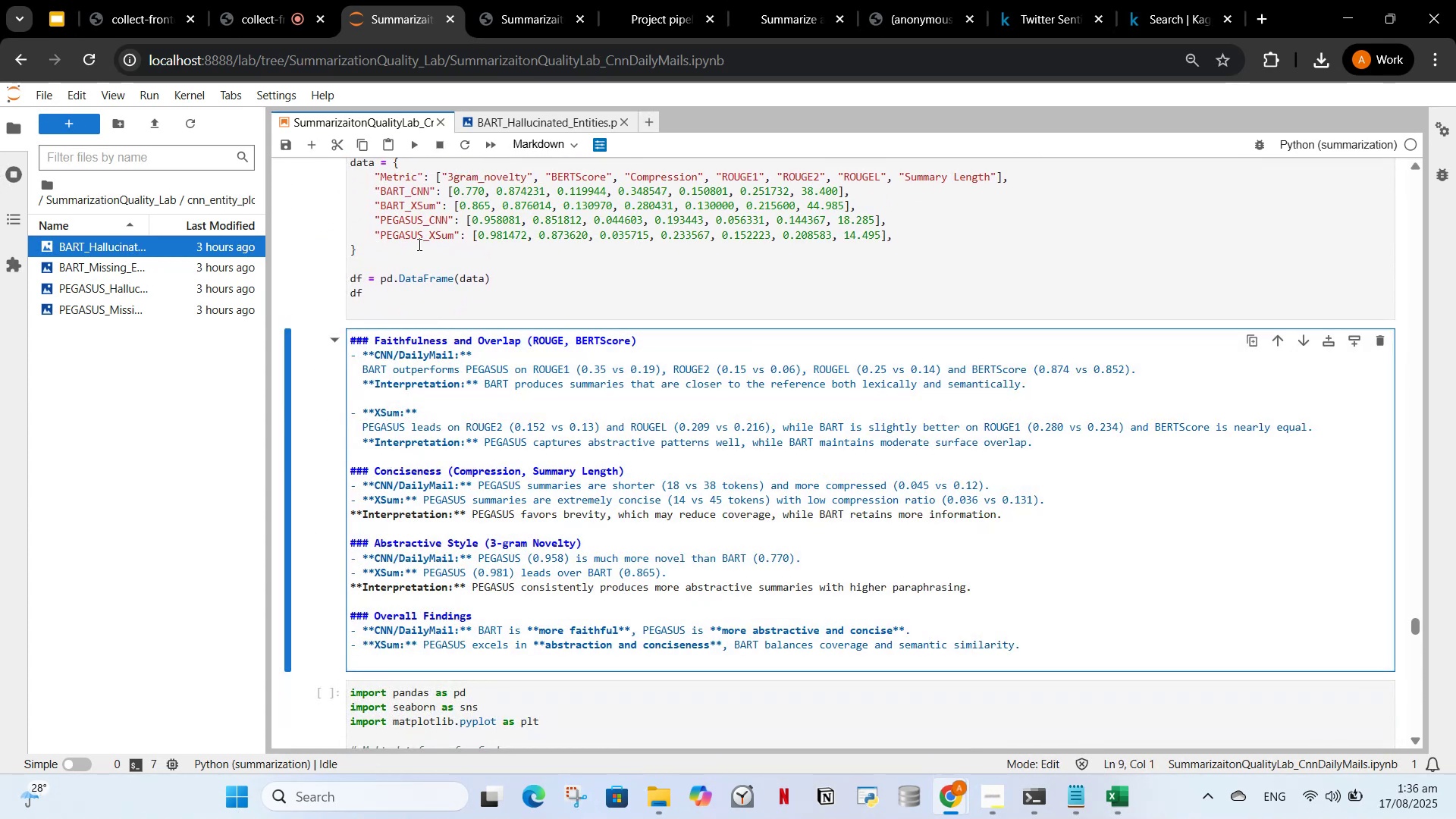 
left_click([416, 138])
 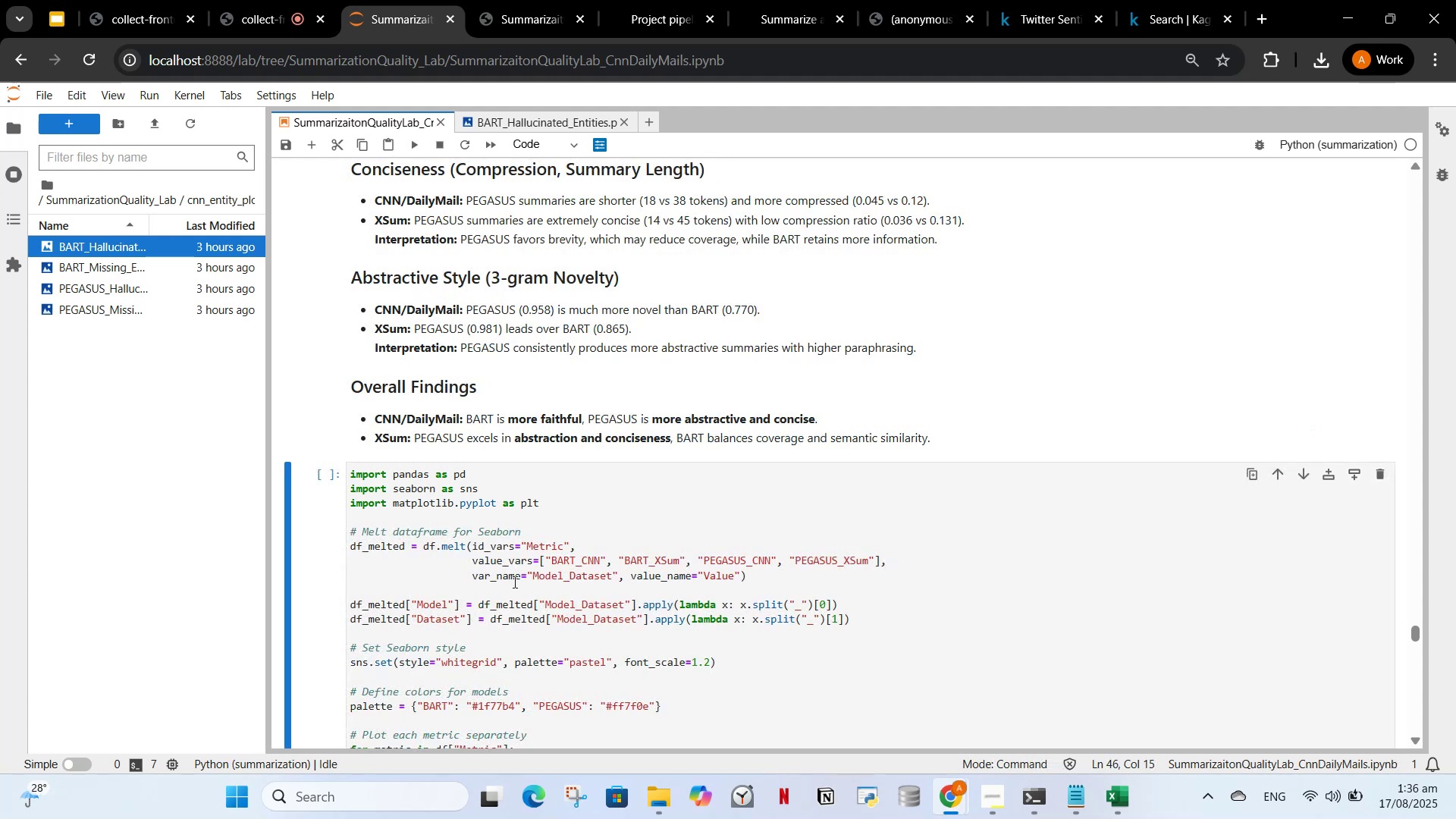 
scroll: coordinate [520, 566], scroll_direction: up, amount: 7.0
 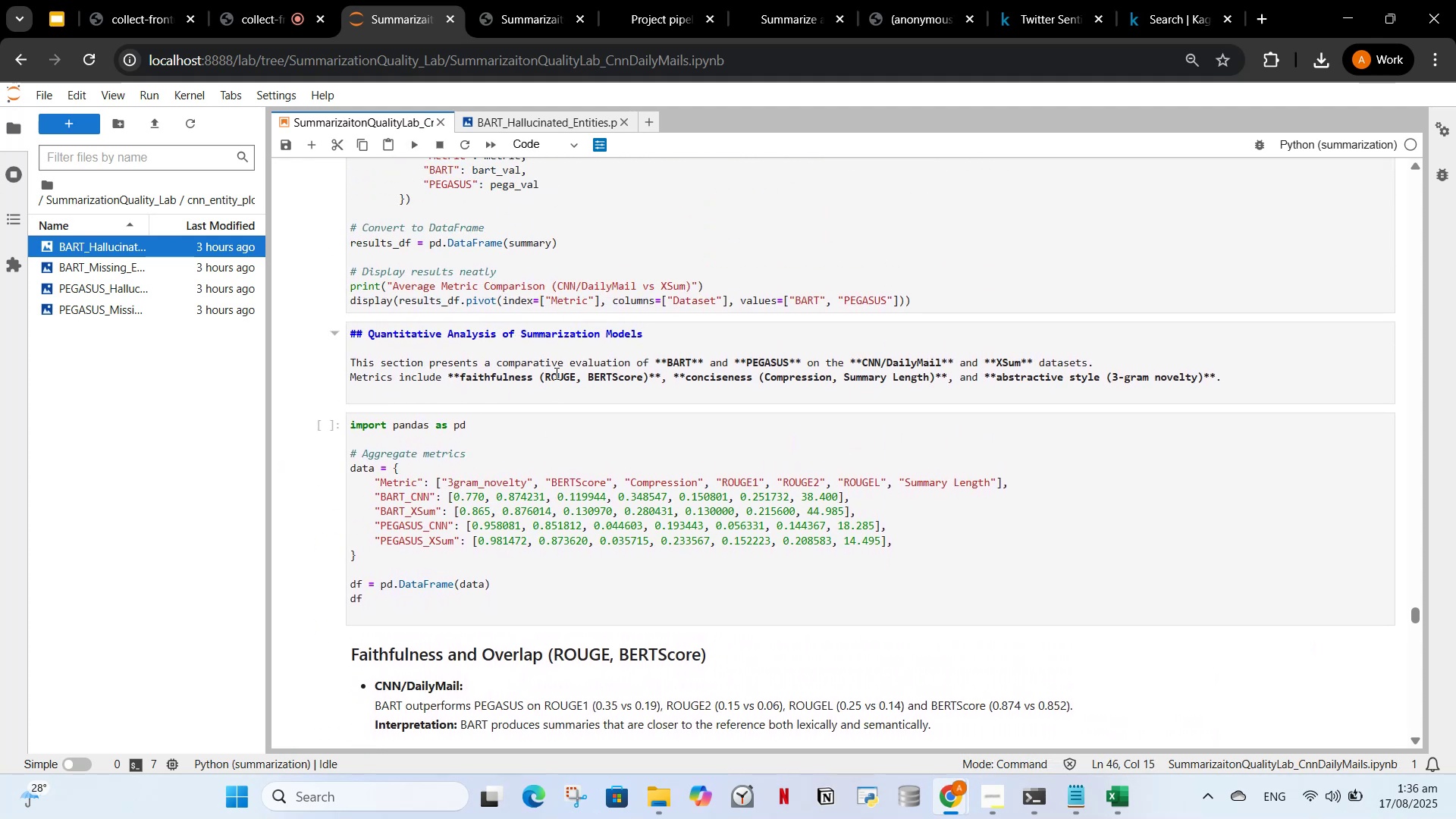 
scroll: coordinate [450, 507], scroll_direction: down, amount: 39.0
 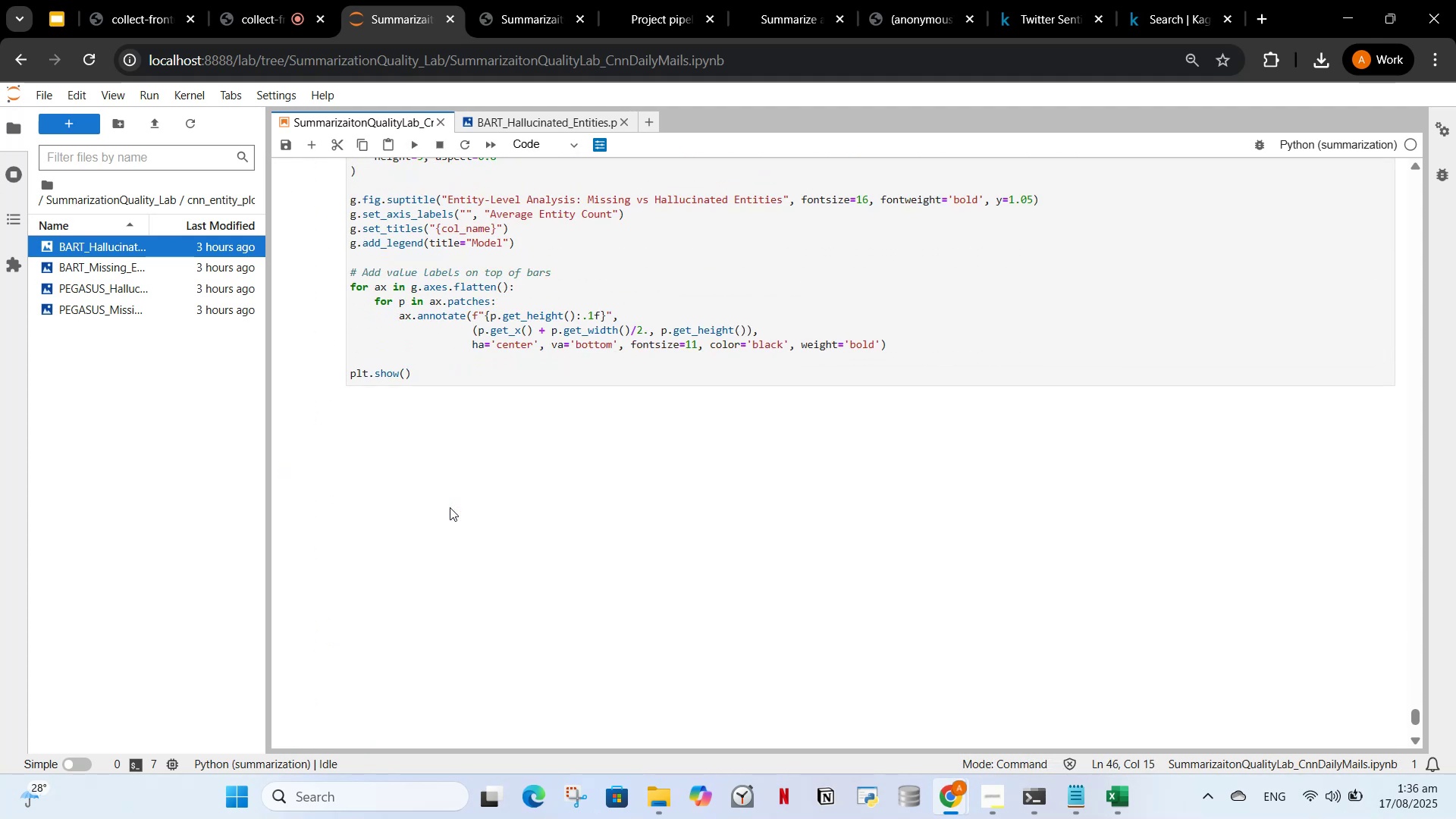 
scroll: coordinate [561, 485], scroll_direction: up, amount: 4.0
 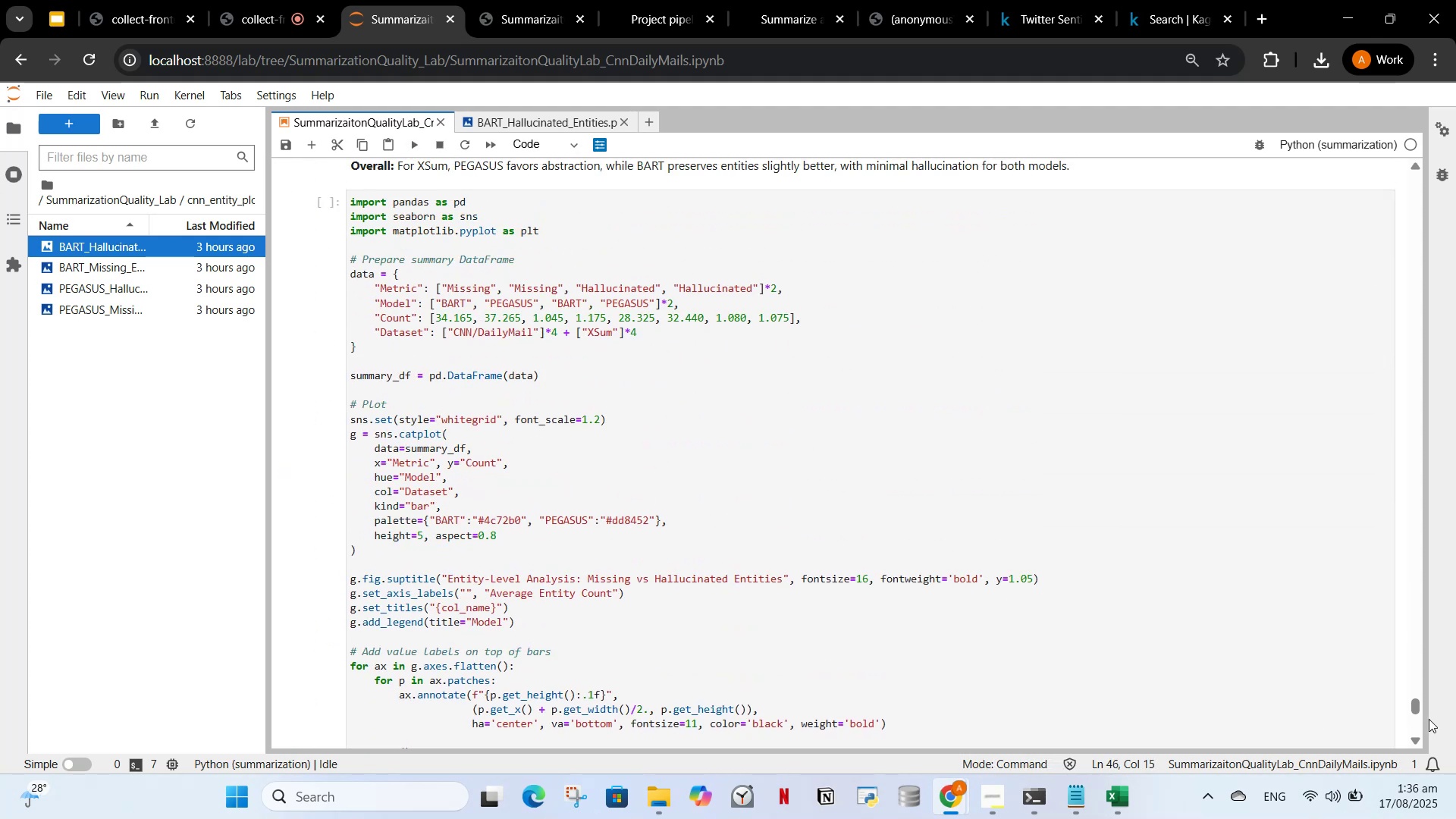 
left_click_drag(start_coordinate=[1421, 710], to_coordinate=[1392, 379])
 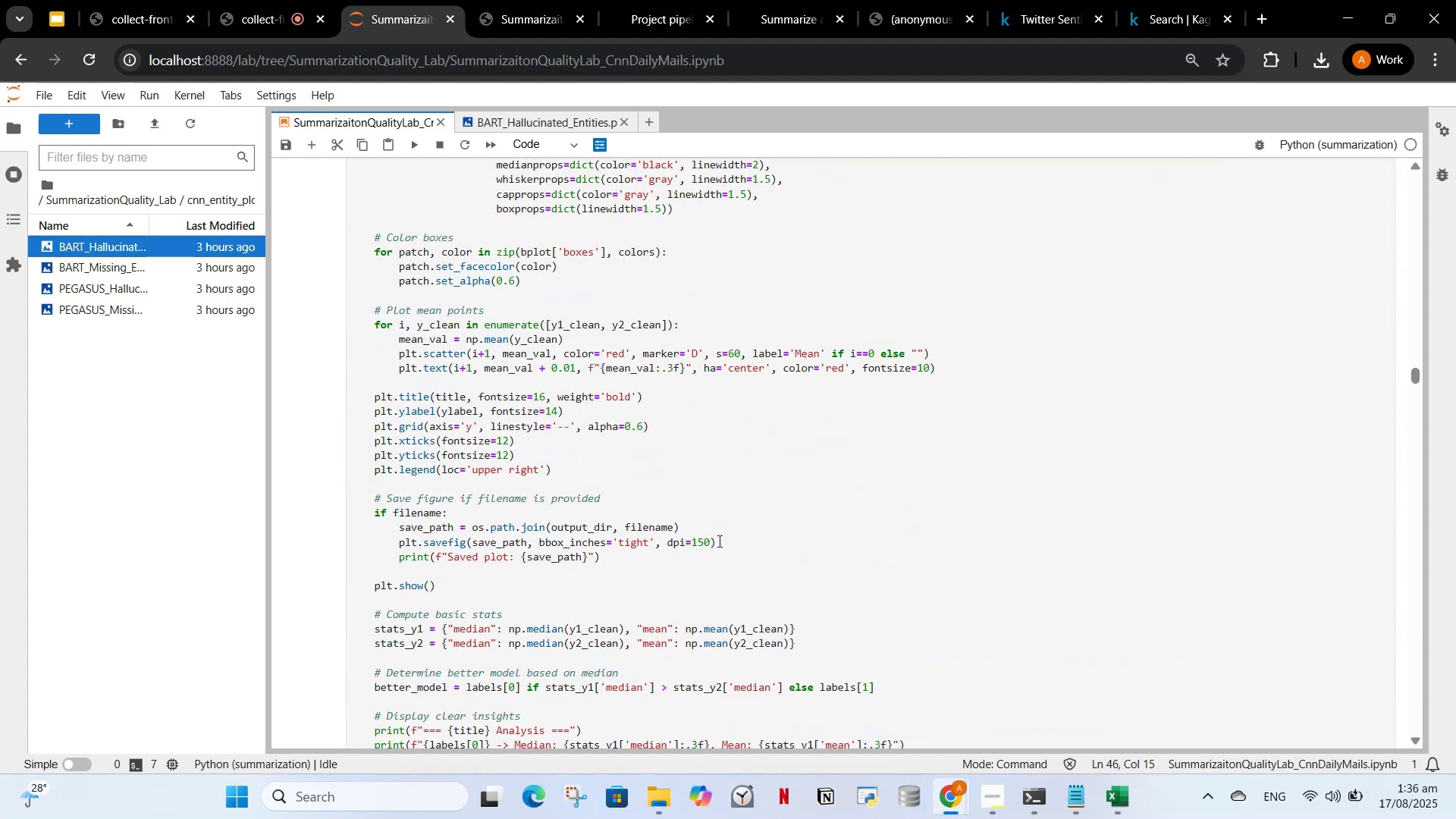 
scroll: coordinate [701, 601], scroll_direction: up, amount: 10.0
 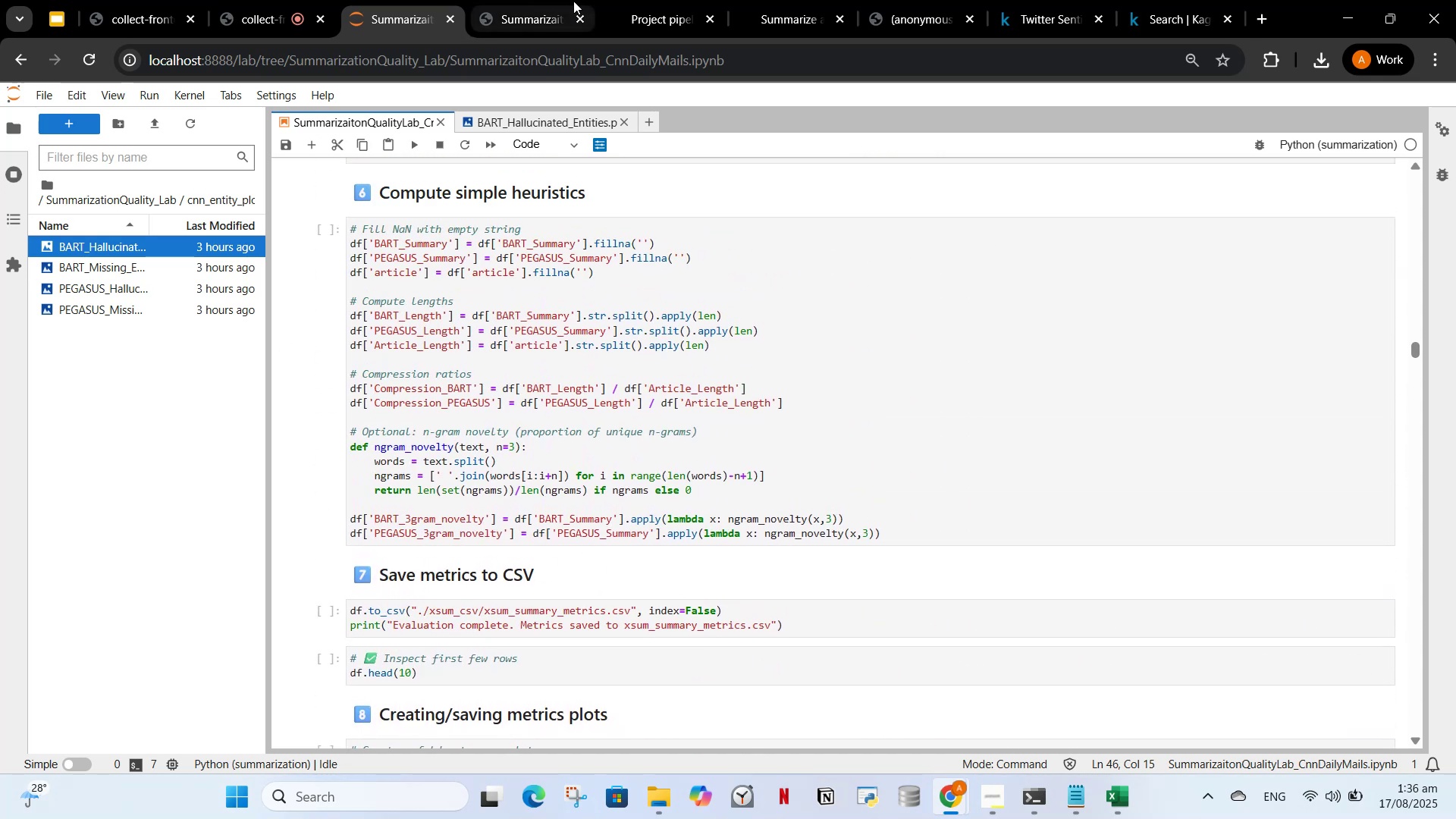 
left_click([710, 12])
 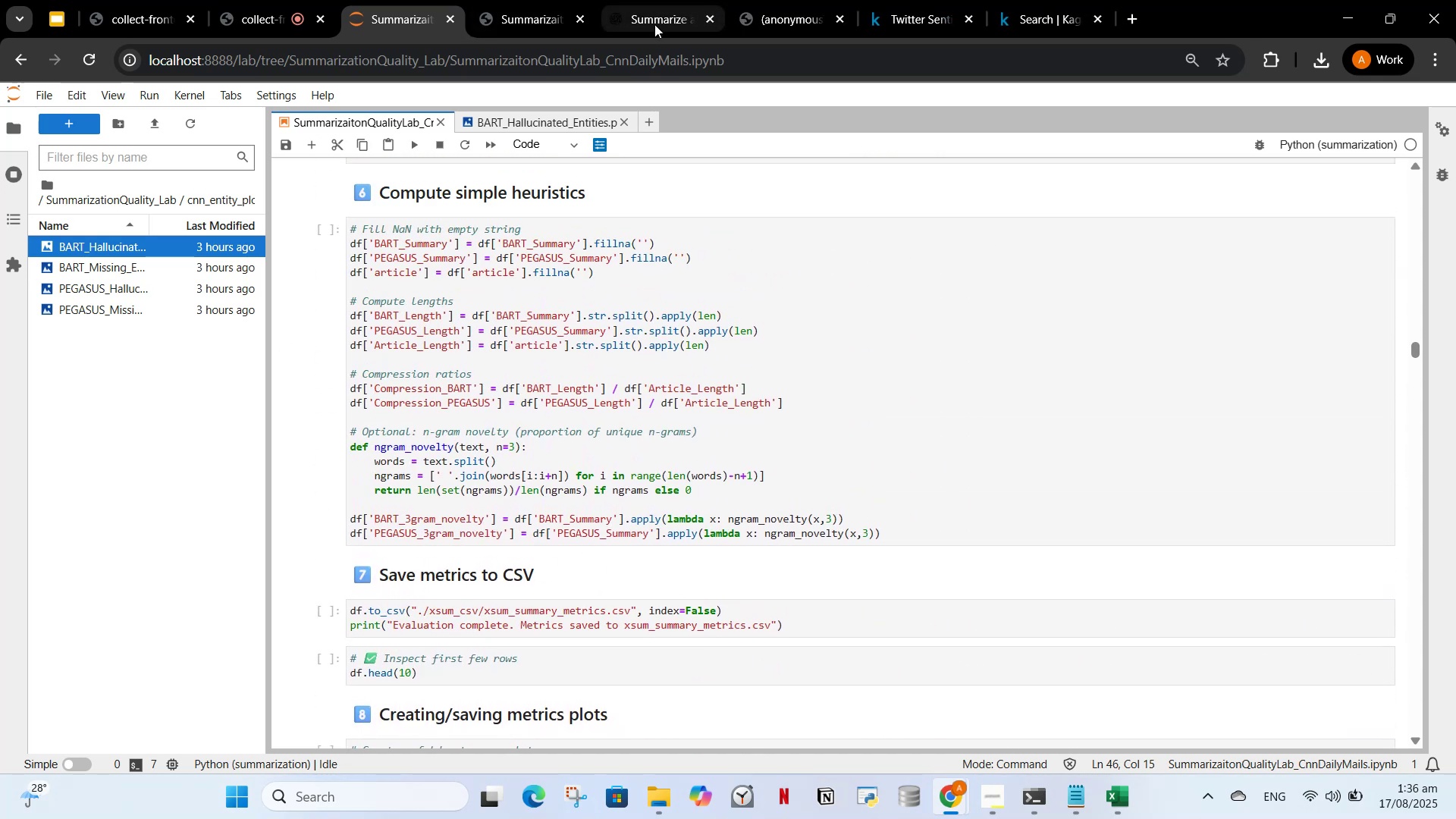 
key(Control+Shift+T)
 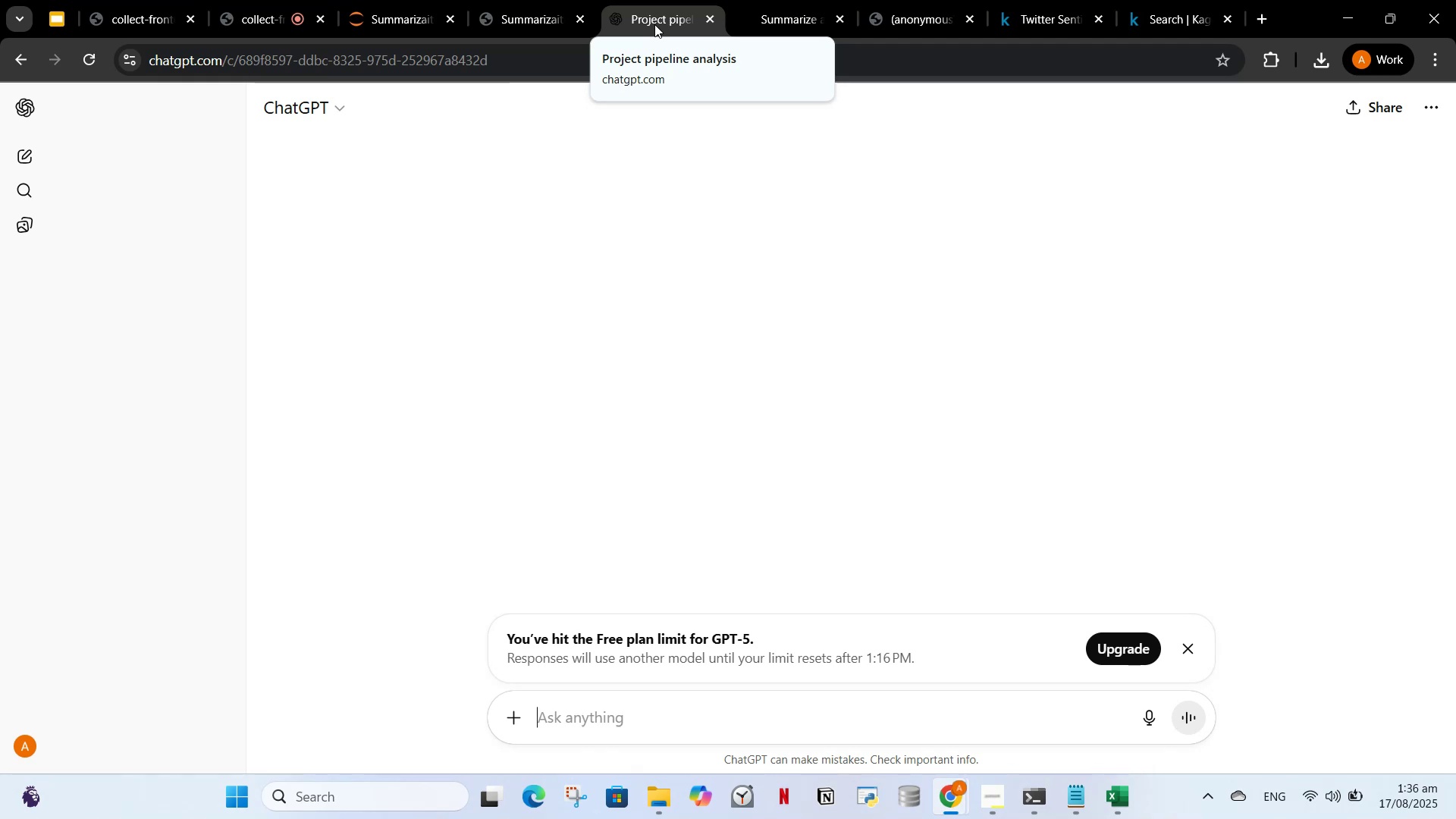 
wait(9.96)
 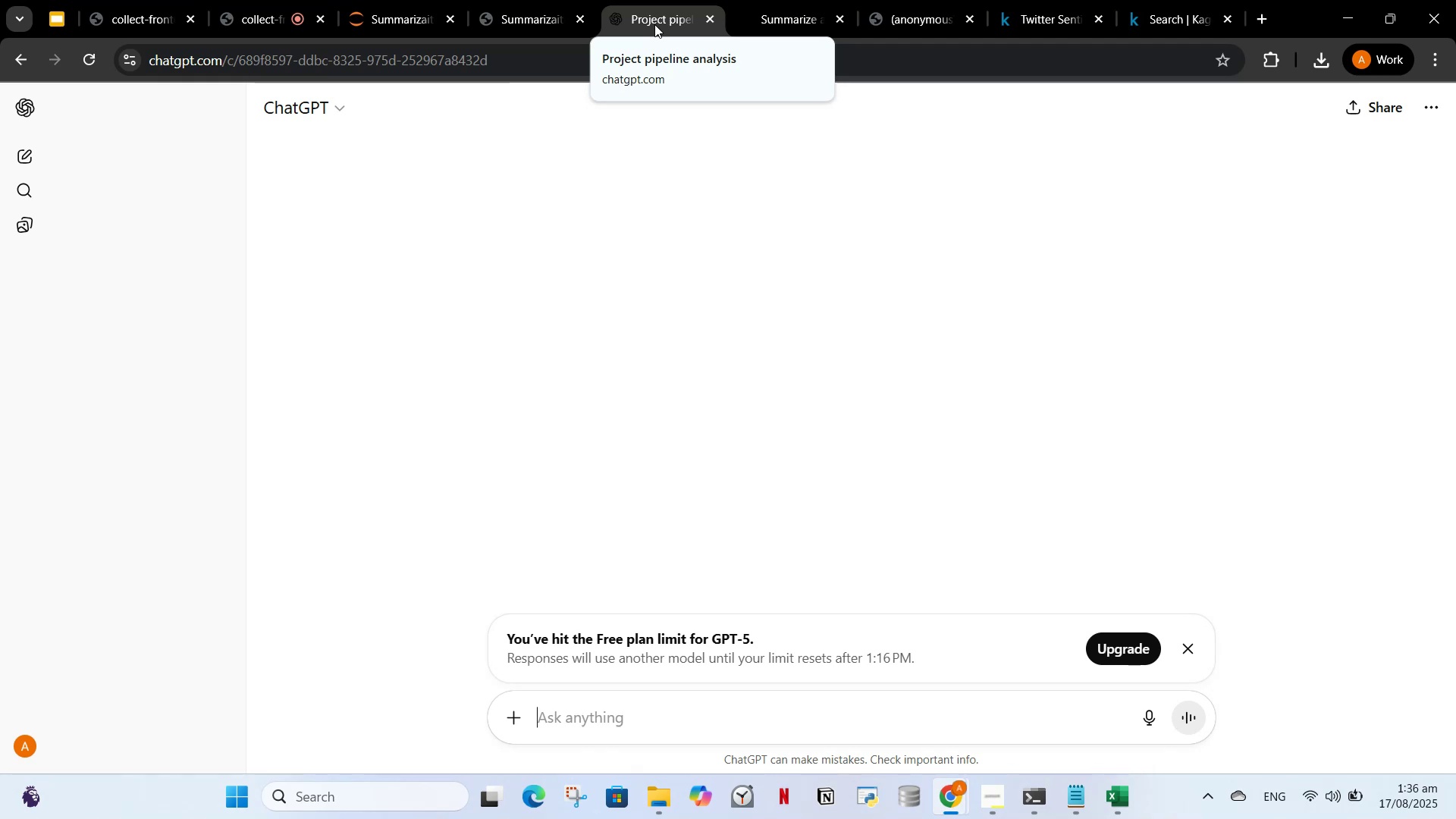 
left_click([422, 0])
 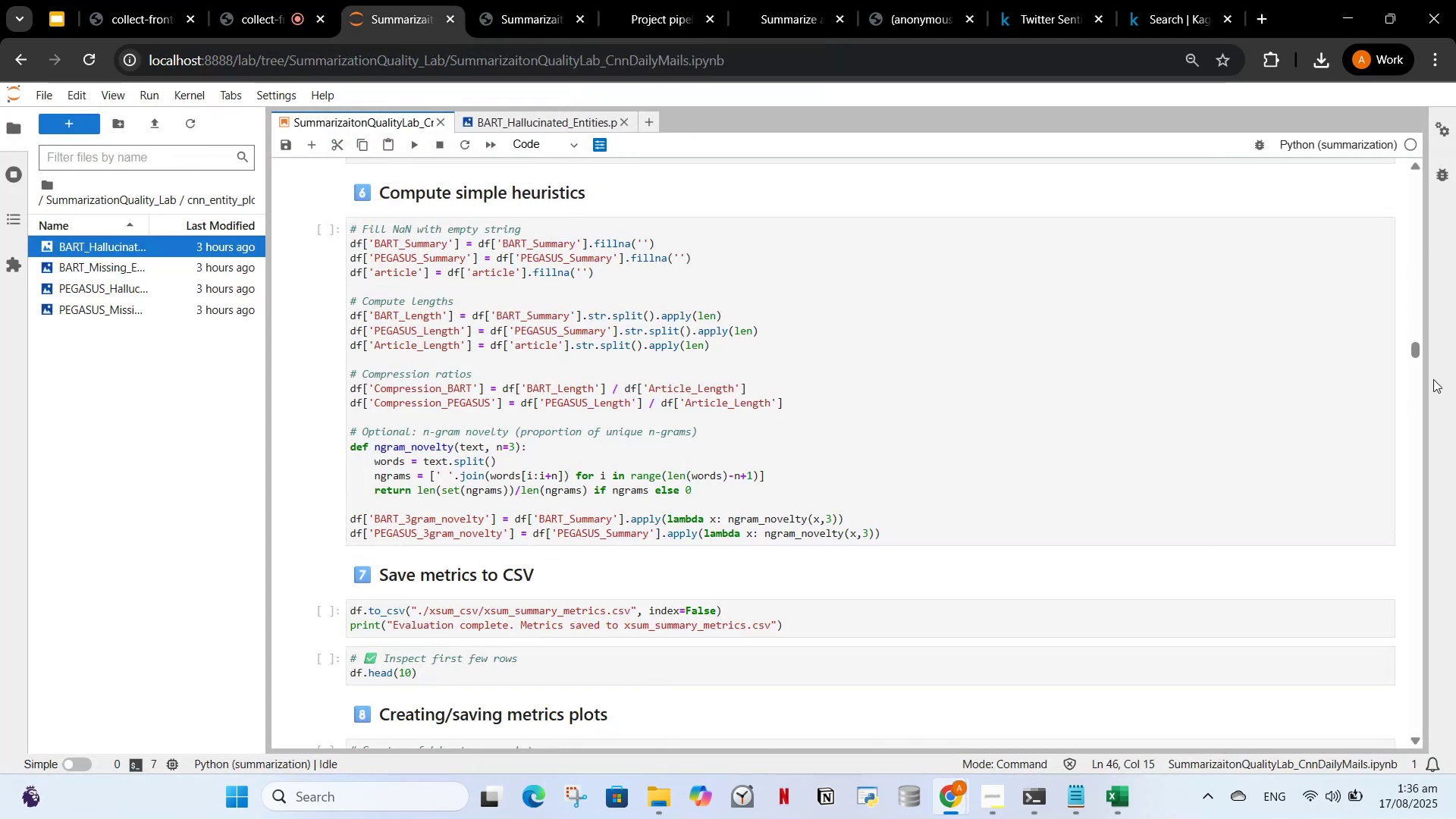 
left_click_drag(start_coordinate=[1417, 350], to_coordinate=[1448, 124])
 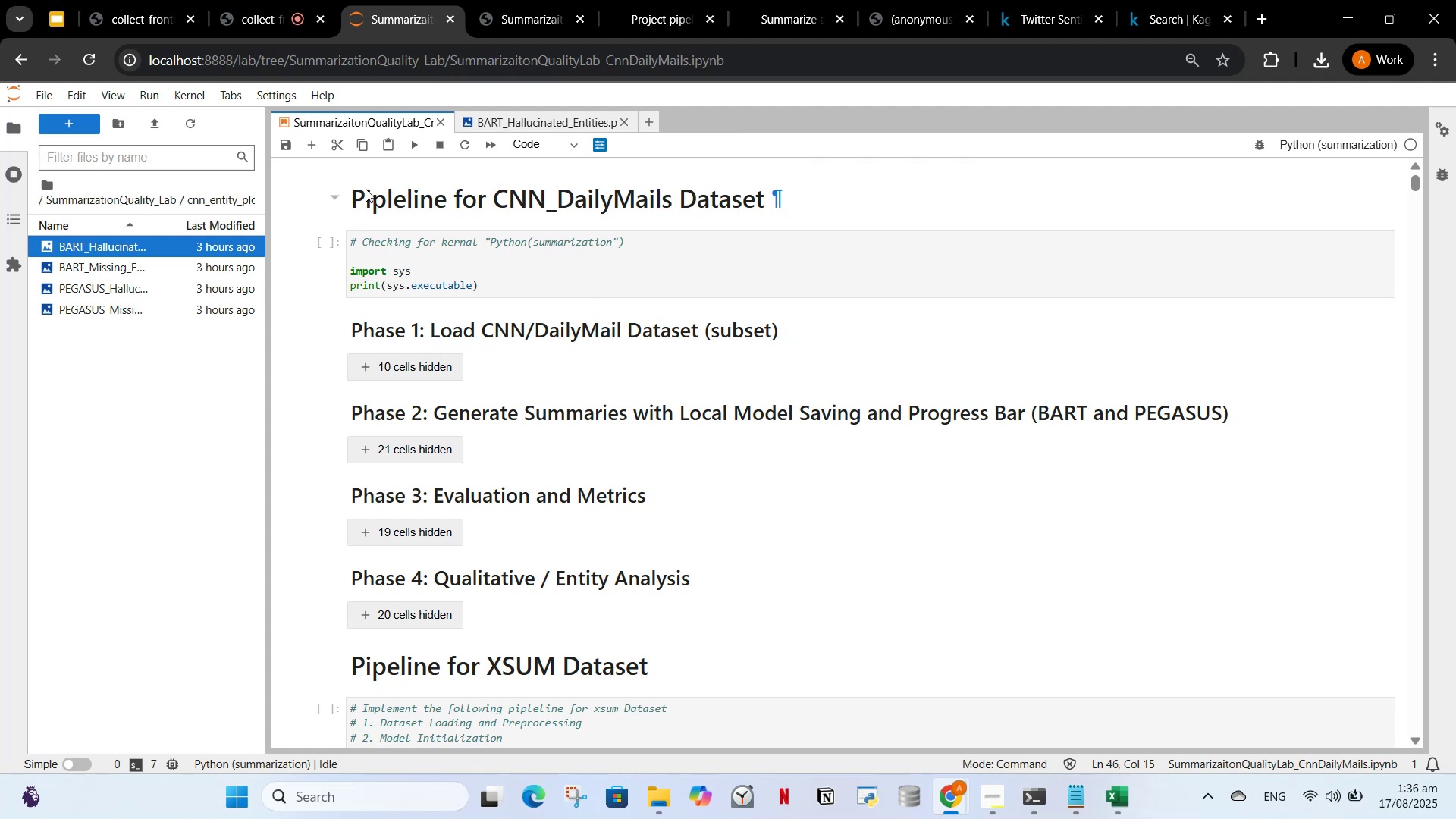 
left_click_drag(start_coordinate=[348, 189], to_coordinate=[761, 563])
 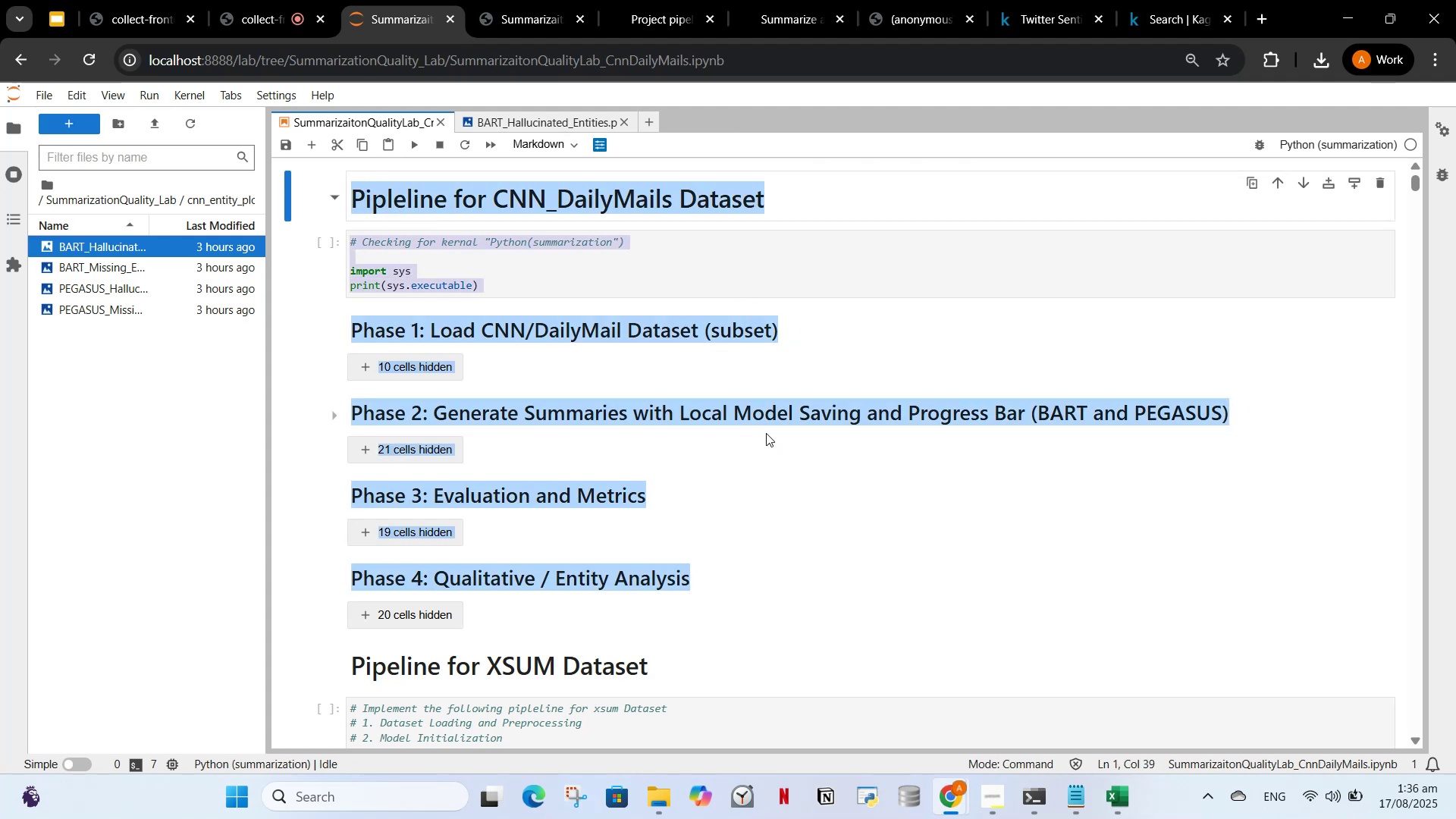 
left_click([766, 433])
 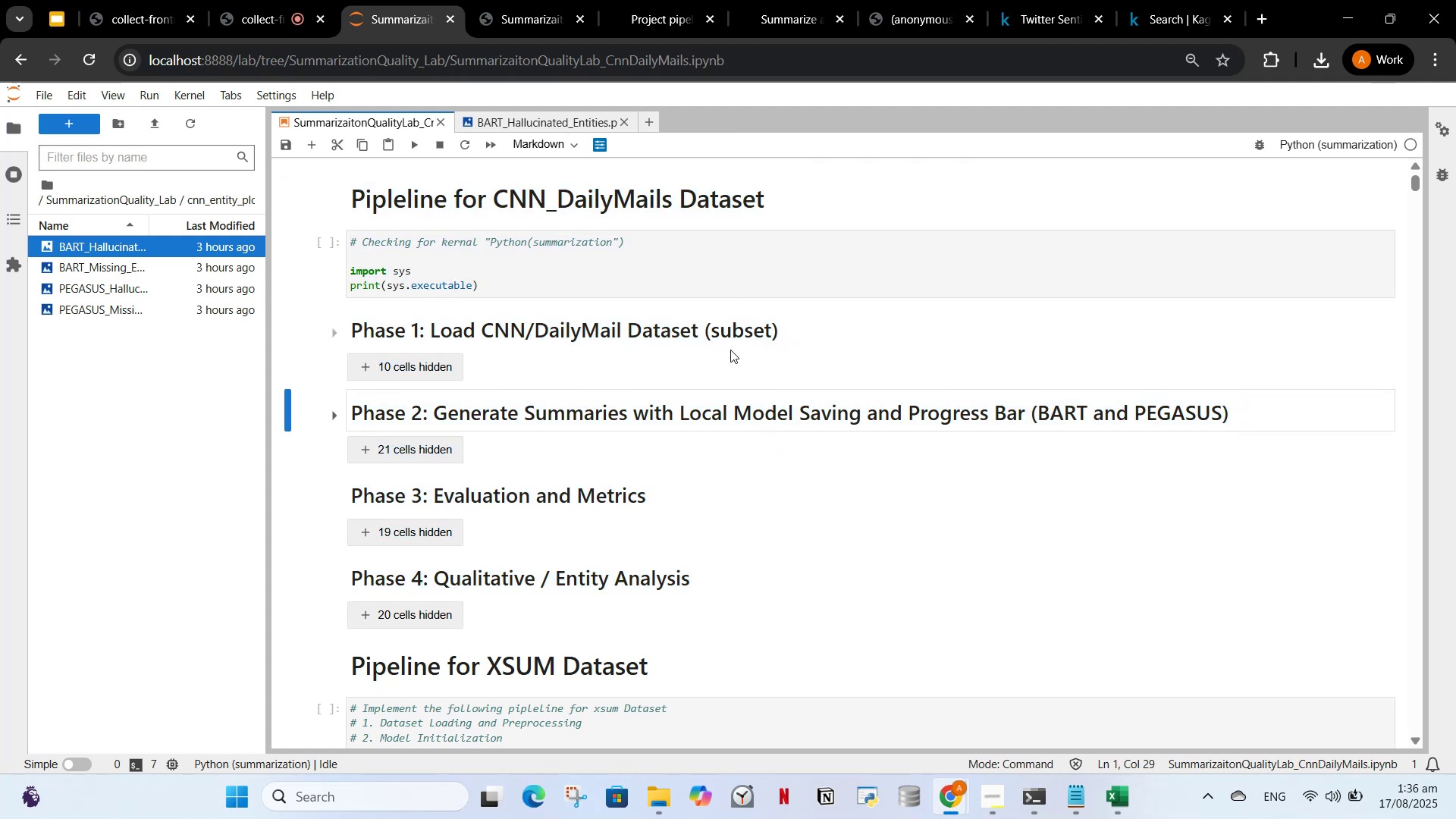 
scroll: coordinate [730, 339], scroll_direction: up, amount: 3.0
 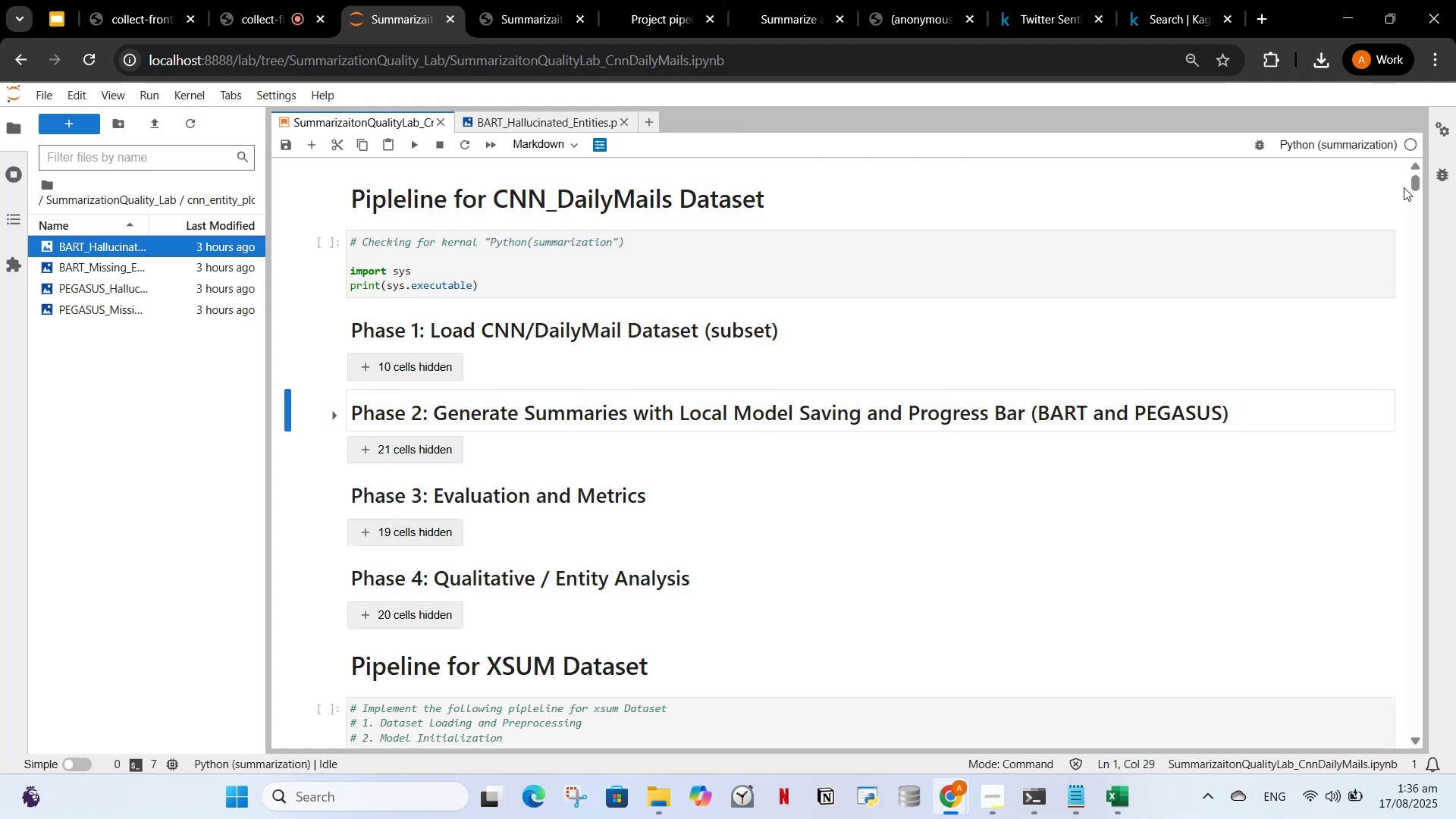 
left_click_drag(start_coordinate=[1414, 184], to_coordinate=[1415, 293])
 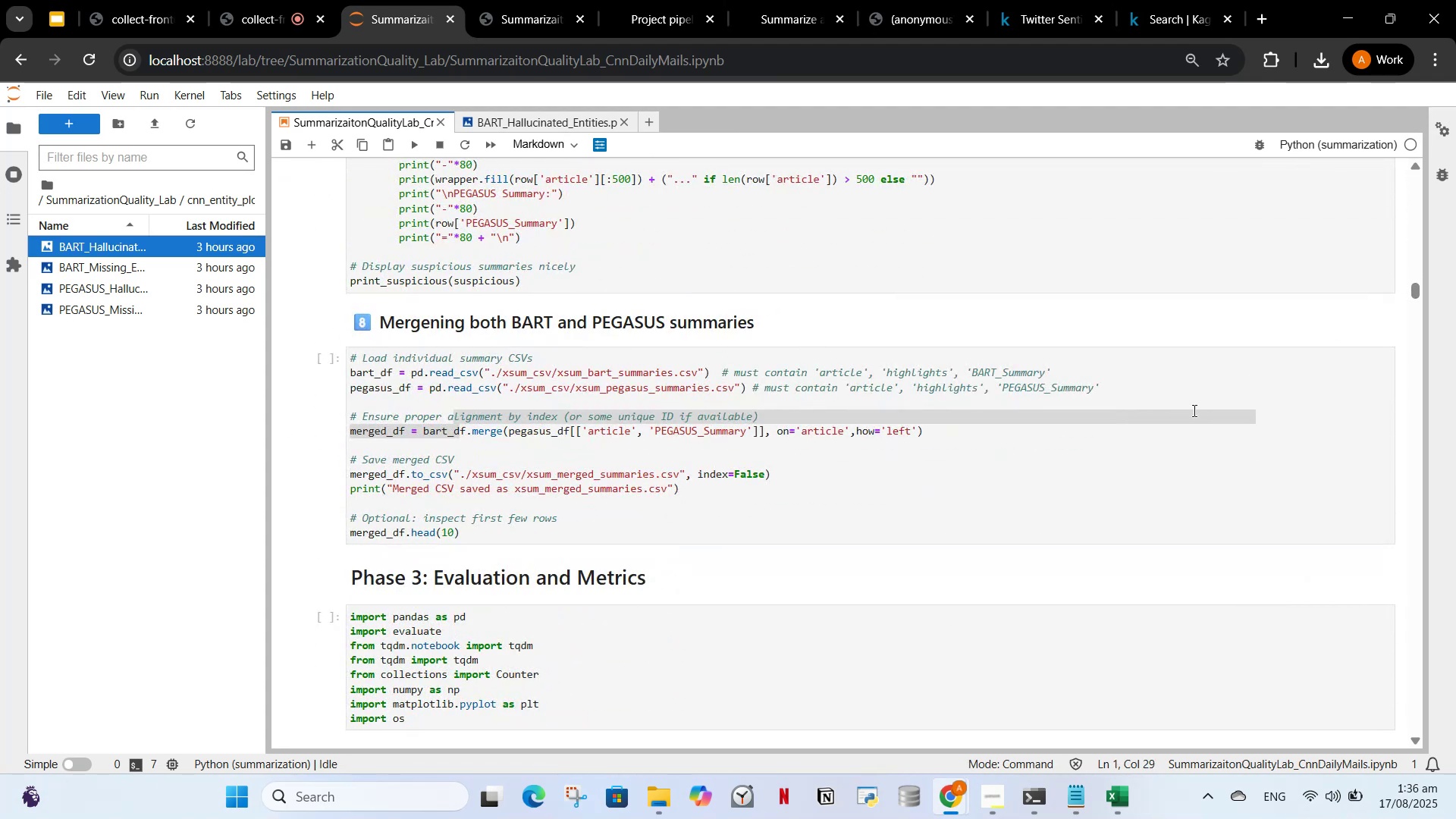 
left_click([1193, 410])
 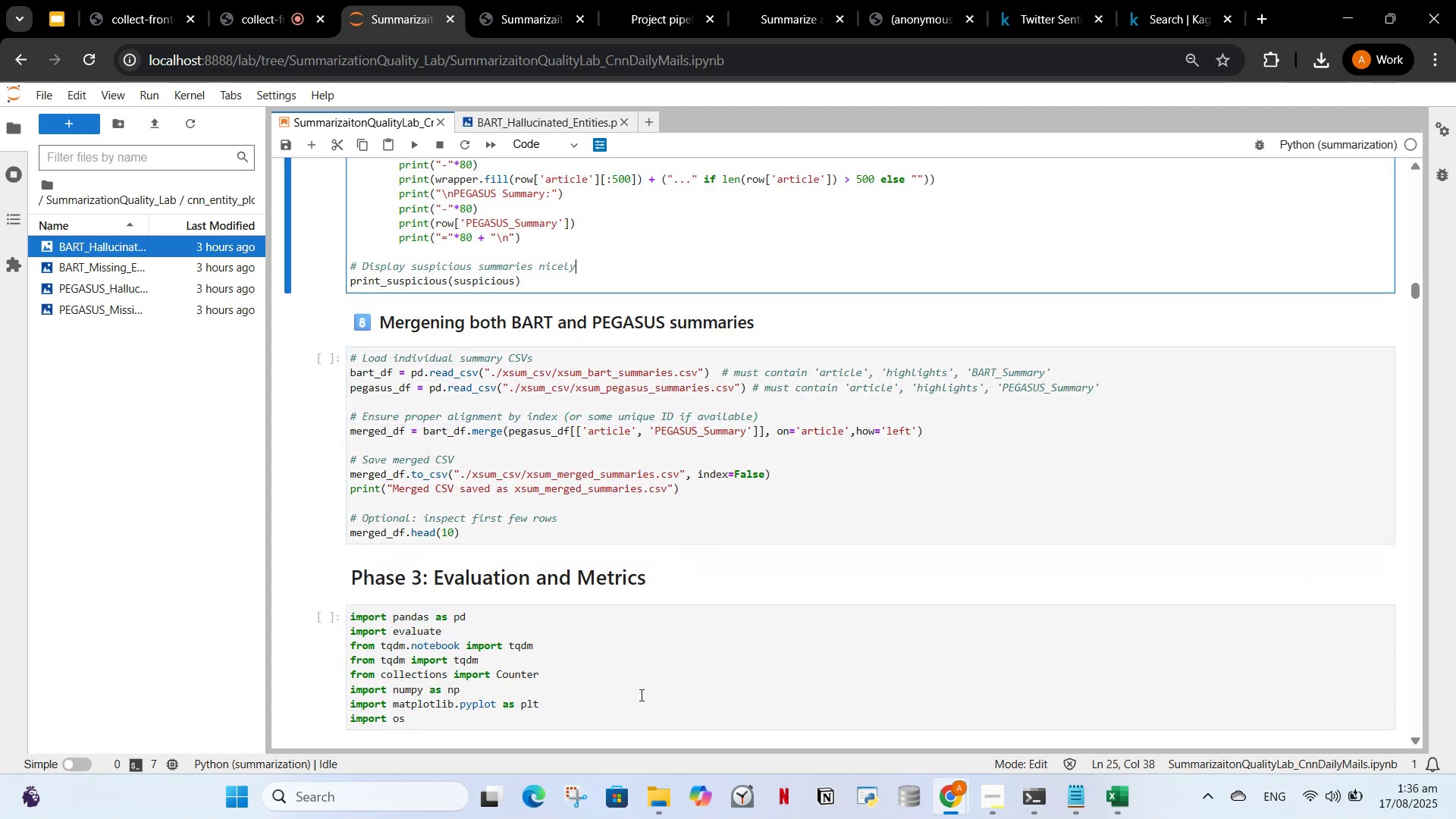 
scroll: coordinate [769, 331], scroll_direction: down, amount: 45.0
 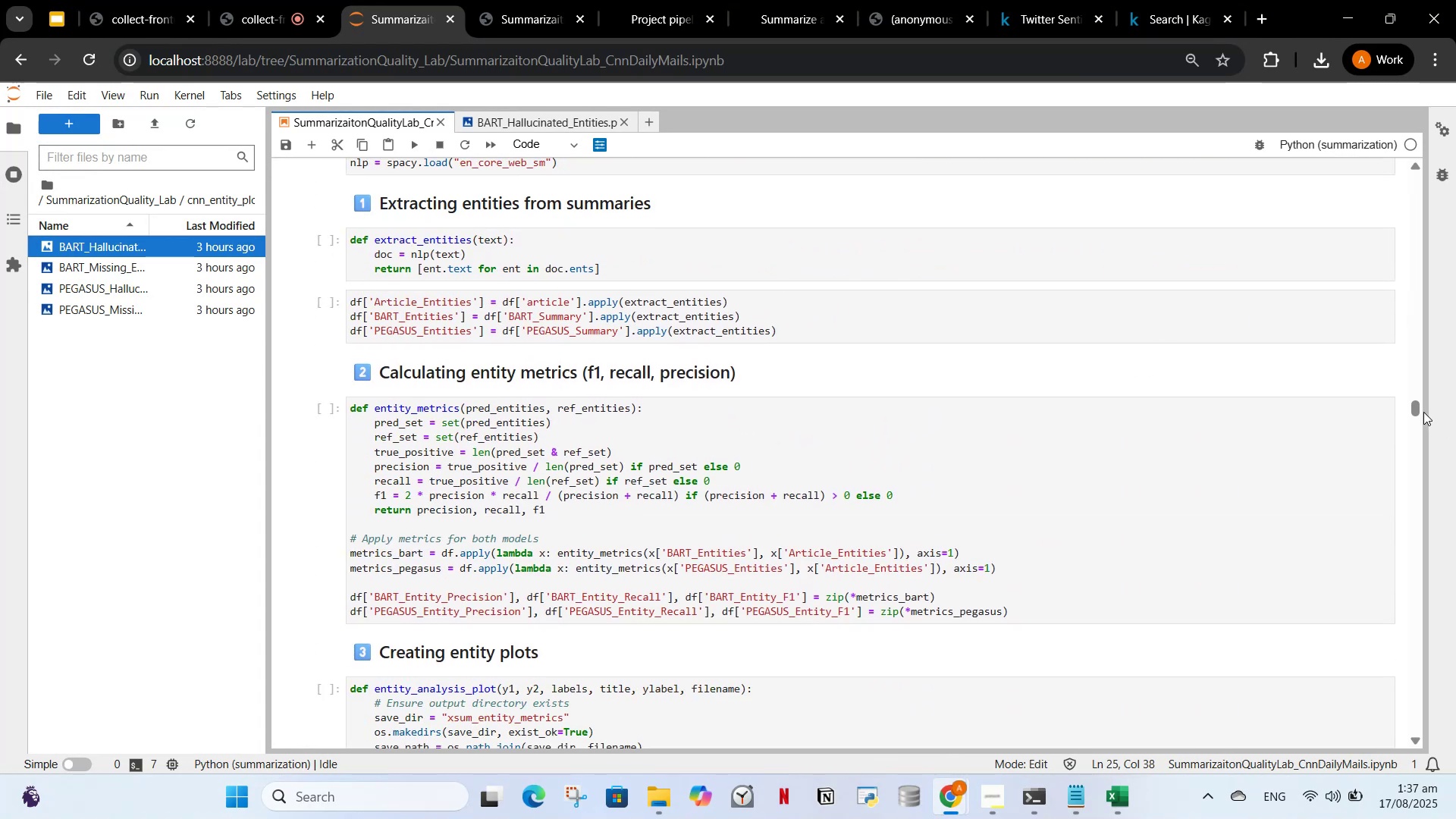 
left_click_drag(start_coordinate=[1417, 409], to_coordinate=[1414, 539])
 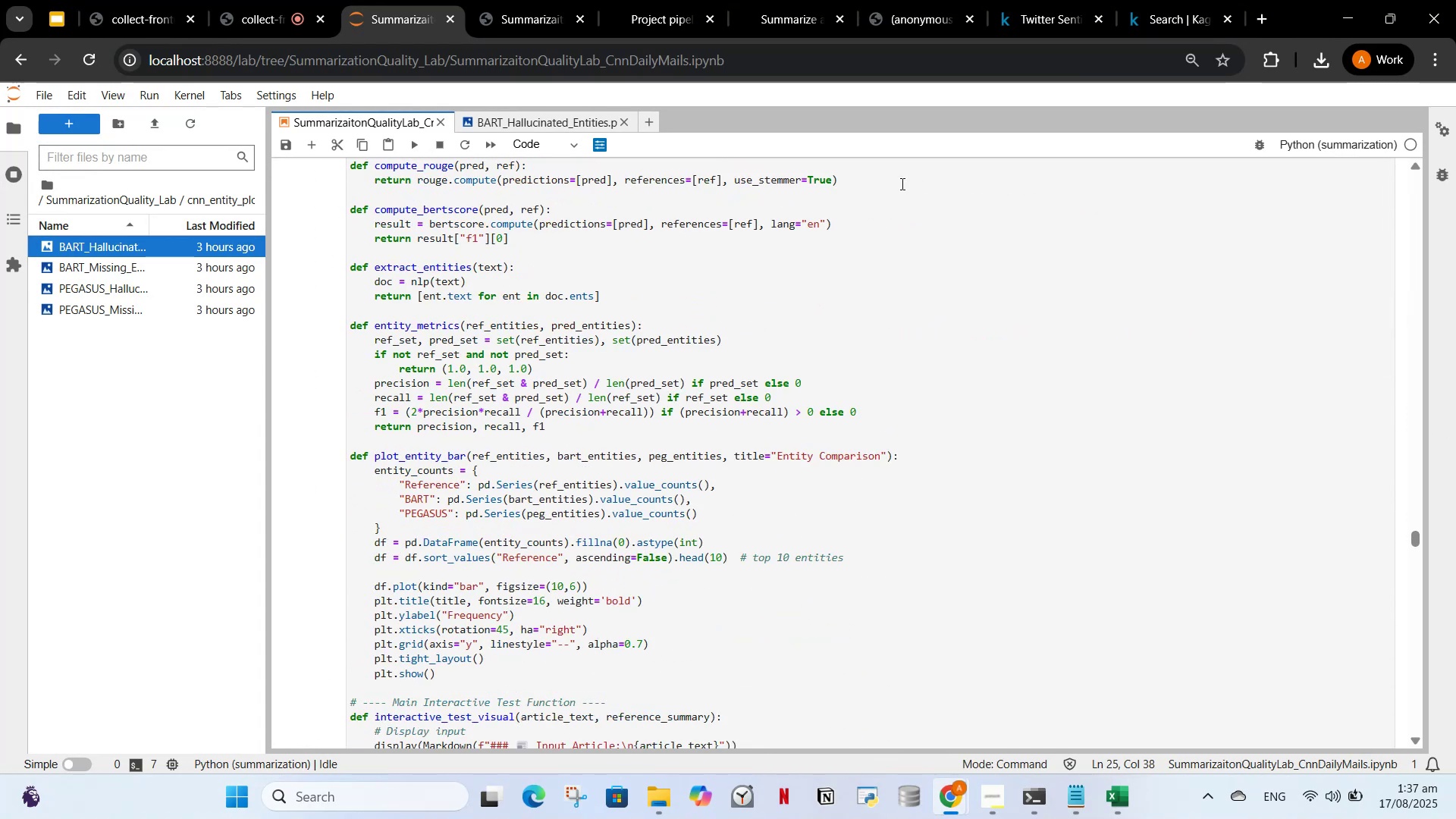 
scroll: coordinate [868, 165], scroll_direction: up, amount: 2.0
 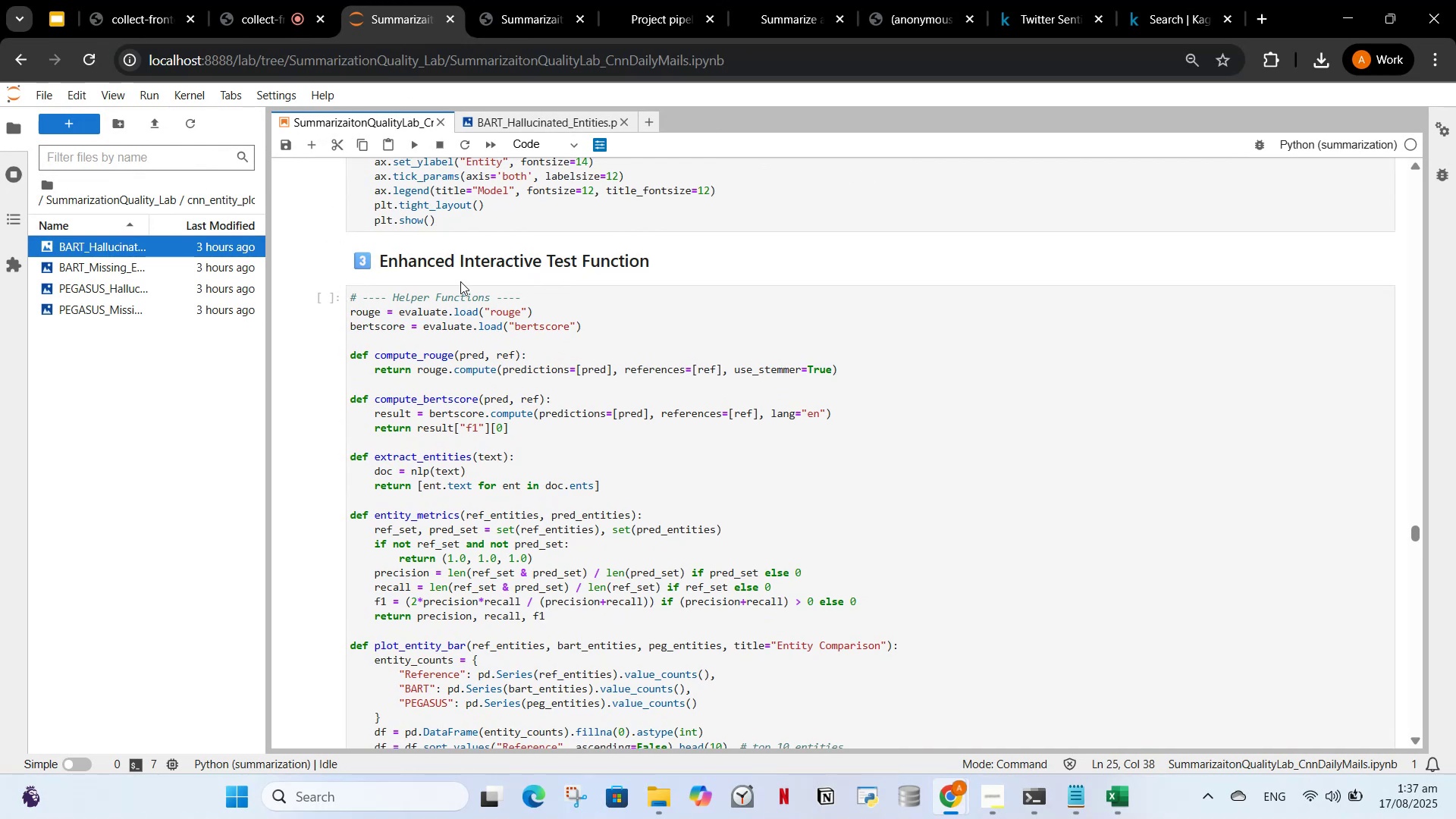 
scroll: coordinate [500, 229], scroll_direction: down, amount: 1.0
 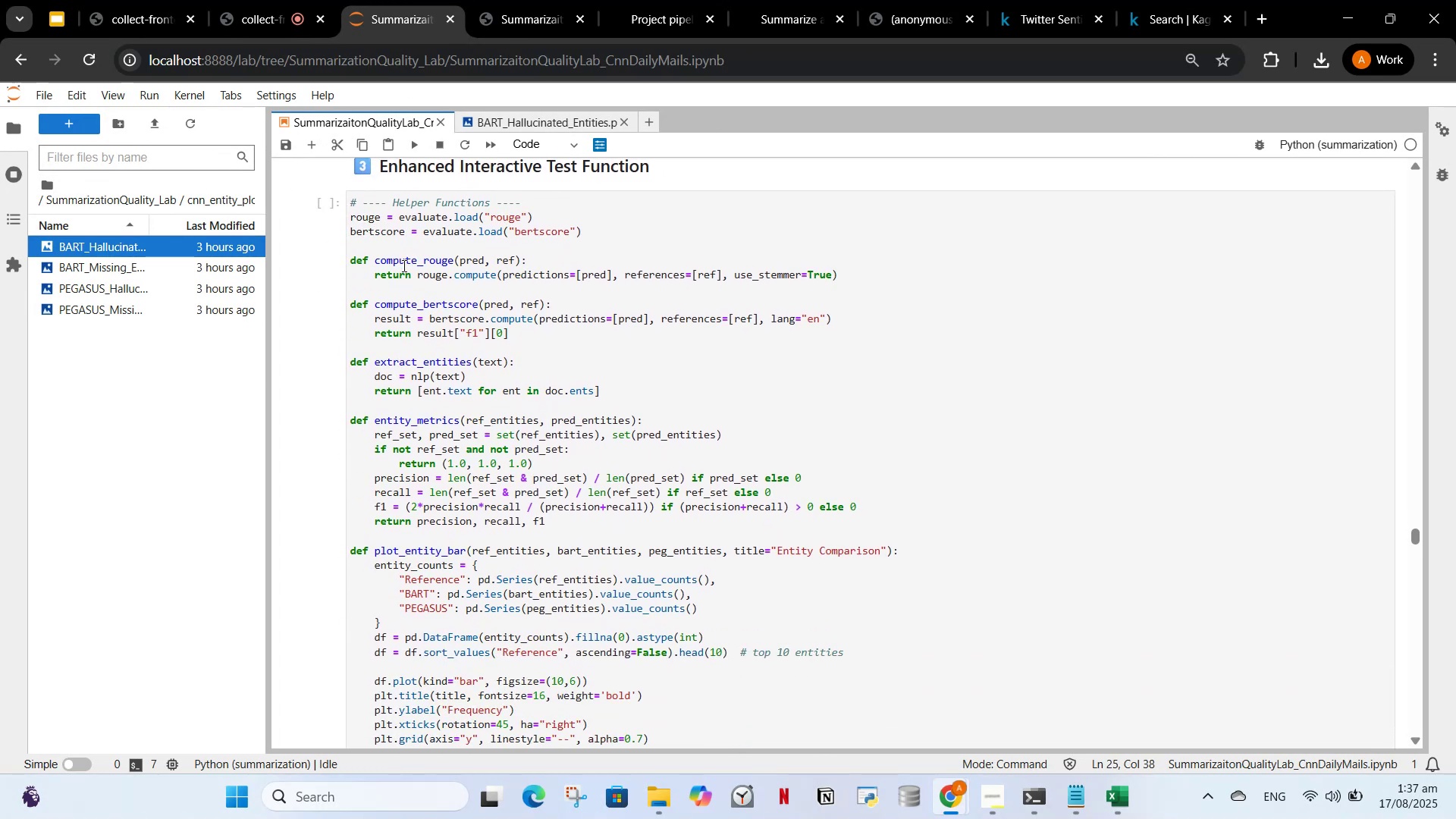 
left_click([300, 3])
 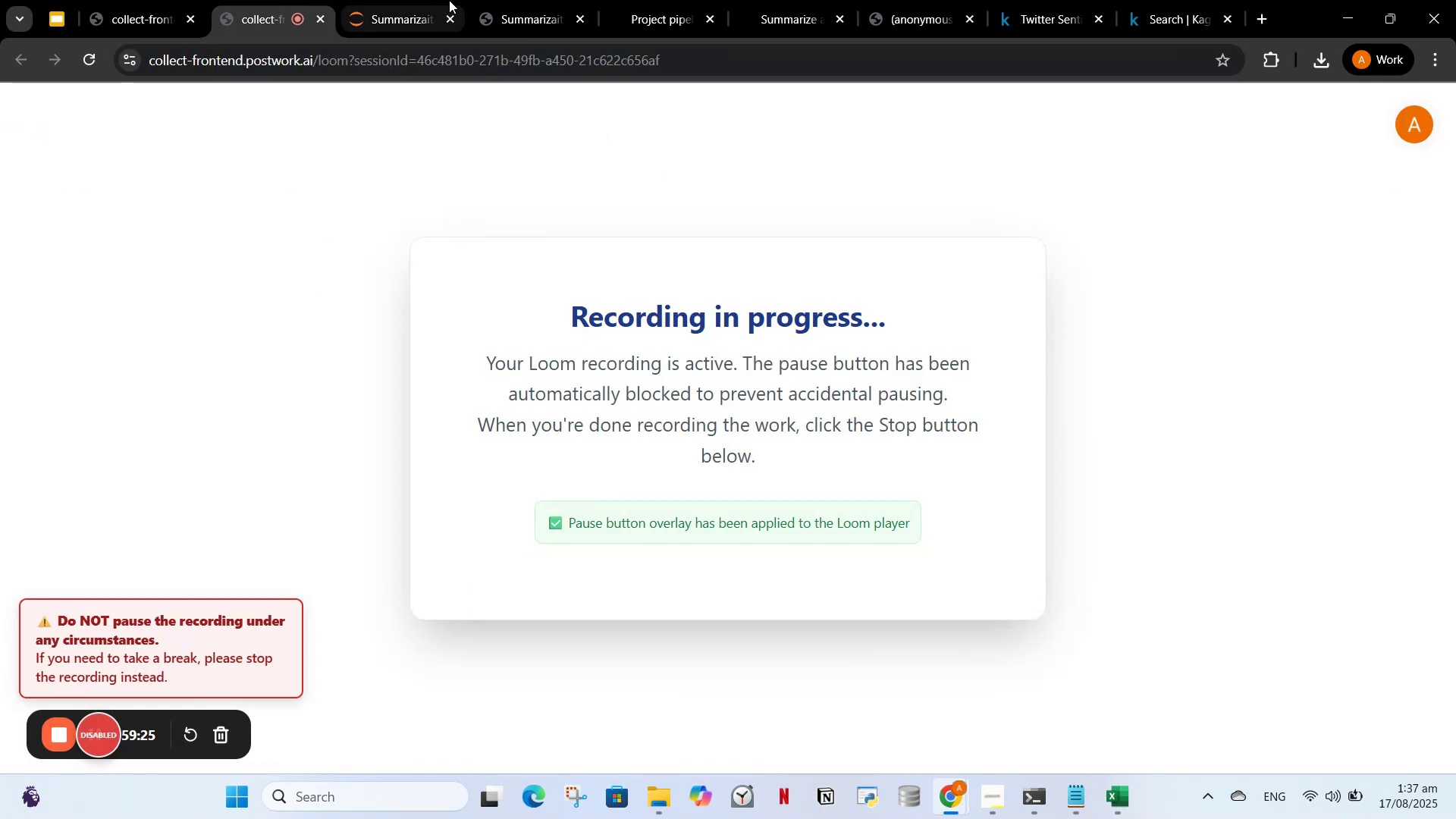 
left_click([449, 0])
 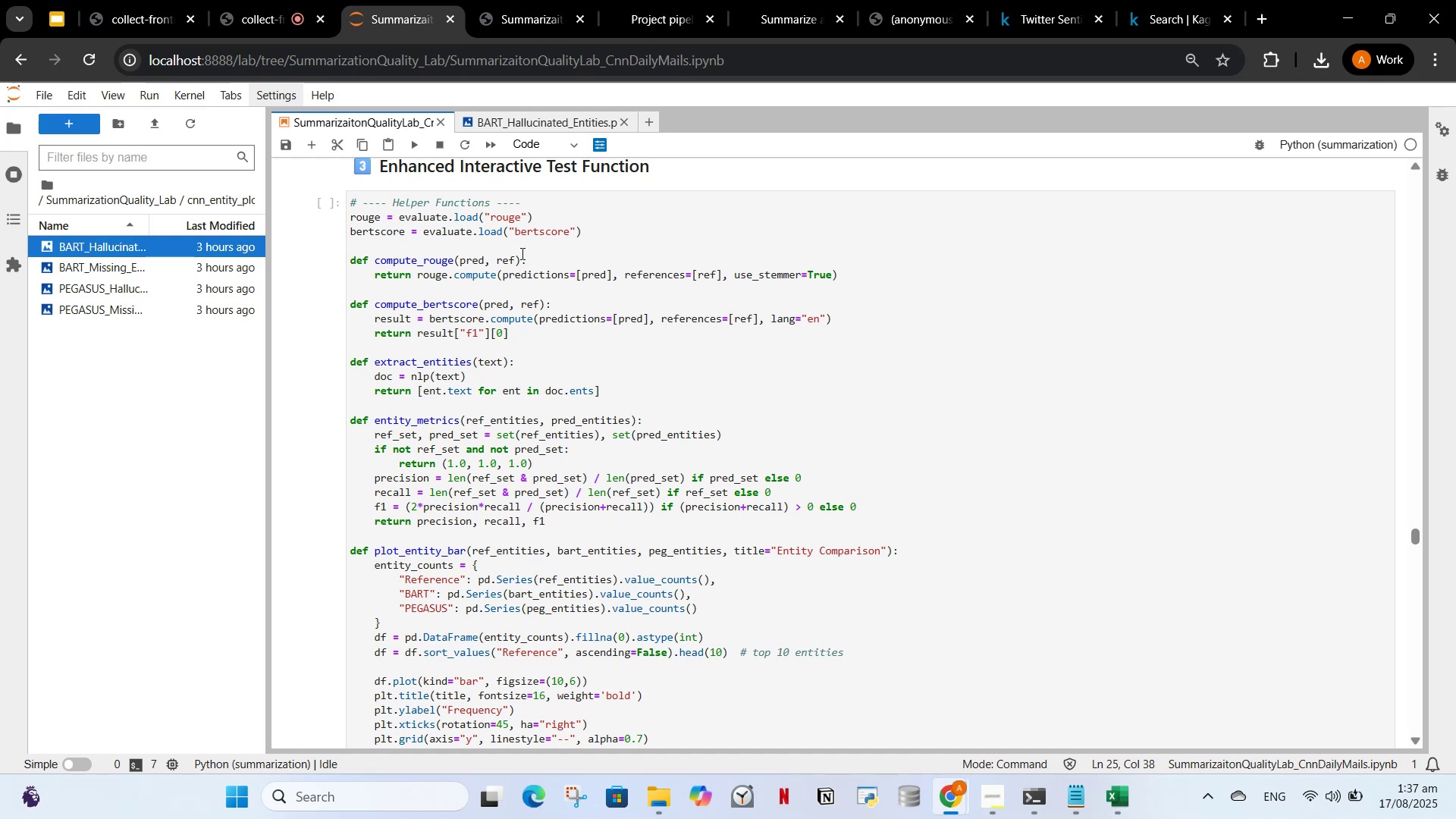 
wait(12.06)
 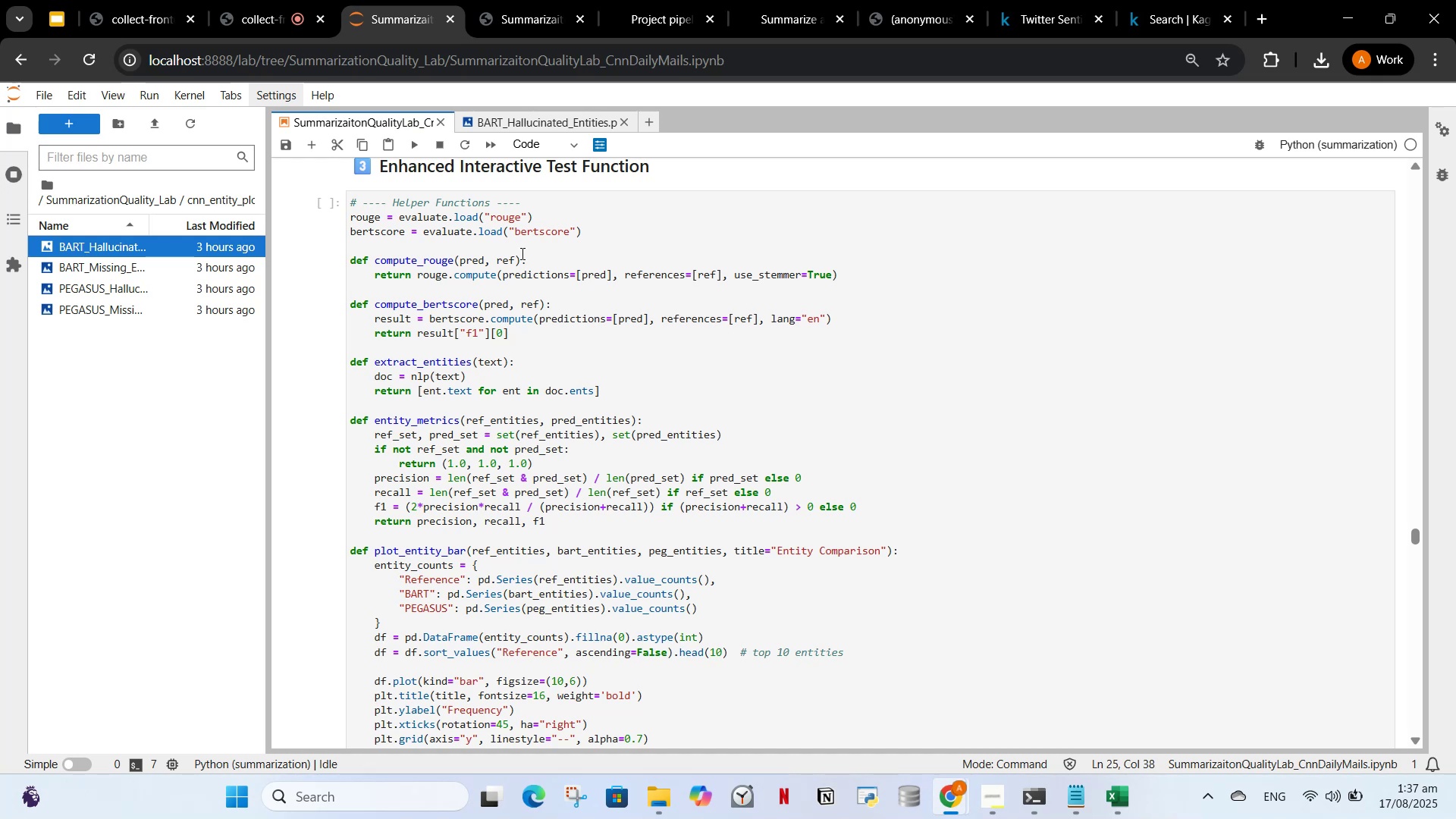 
left_click([234, 0])
 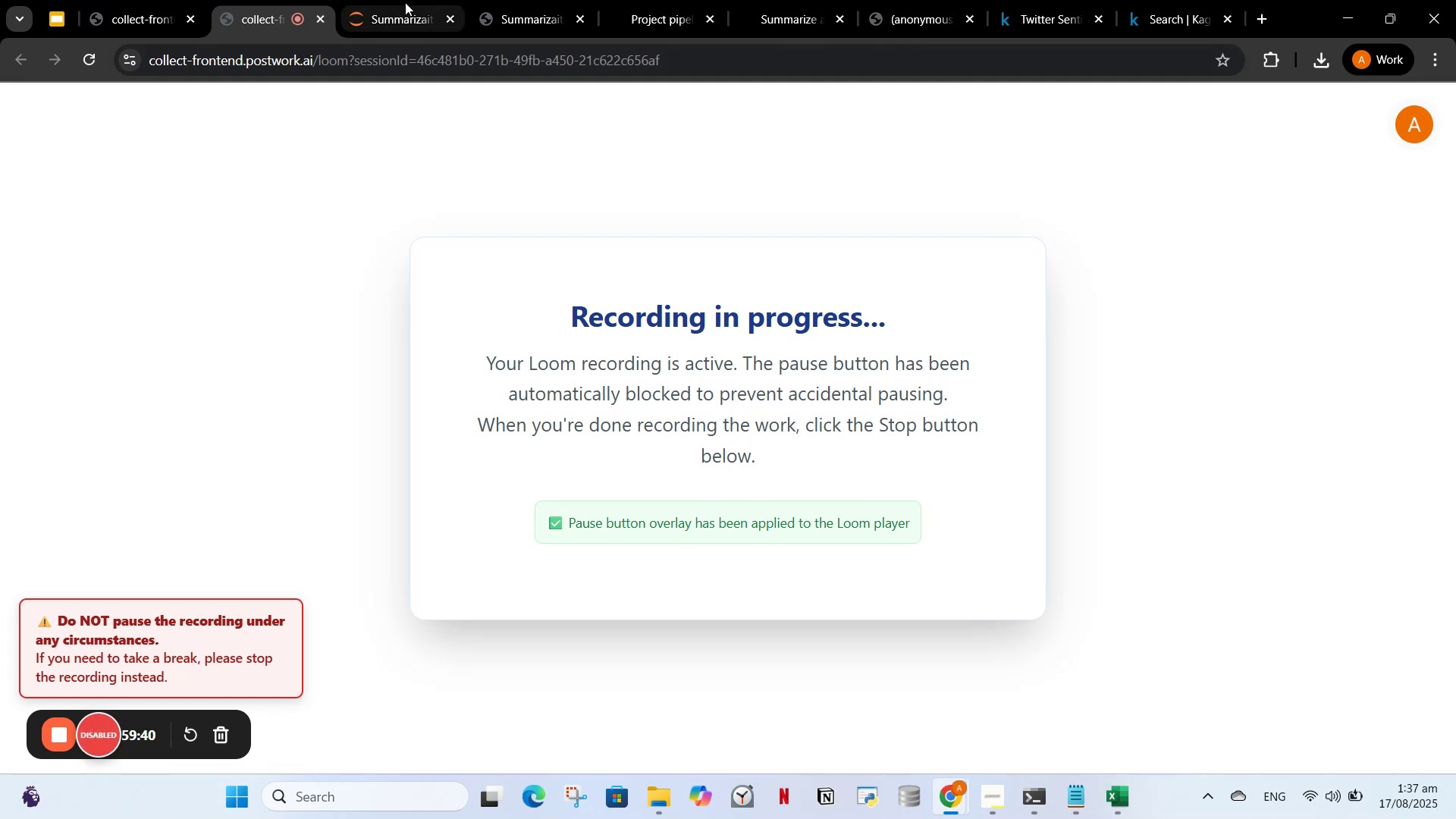 
left_click([405, 2])
 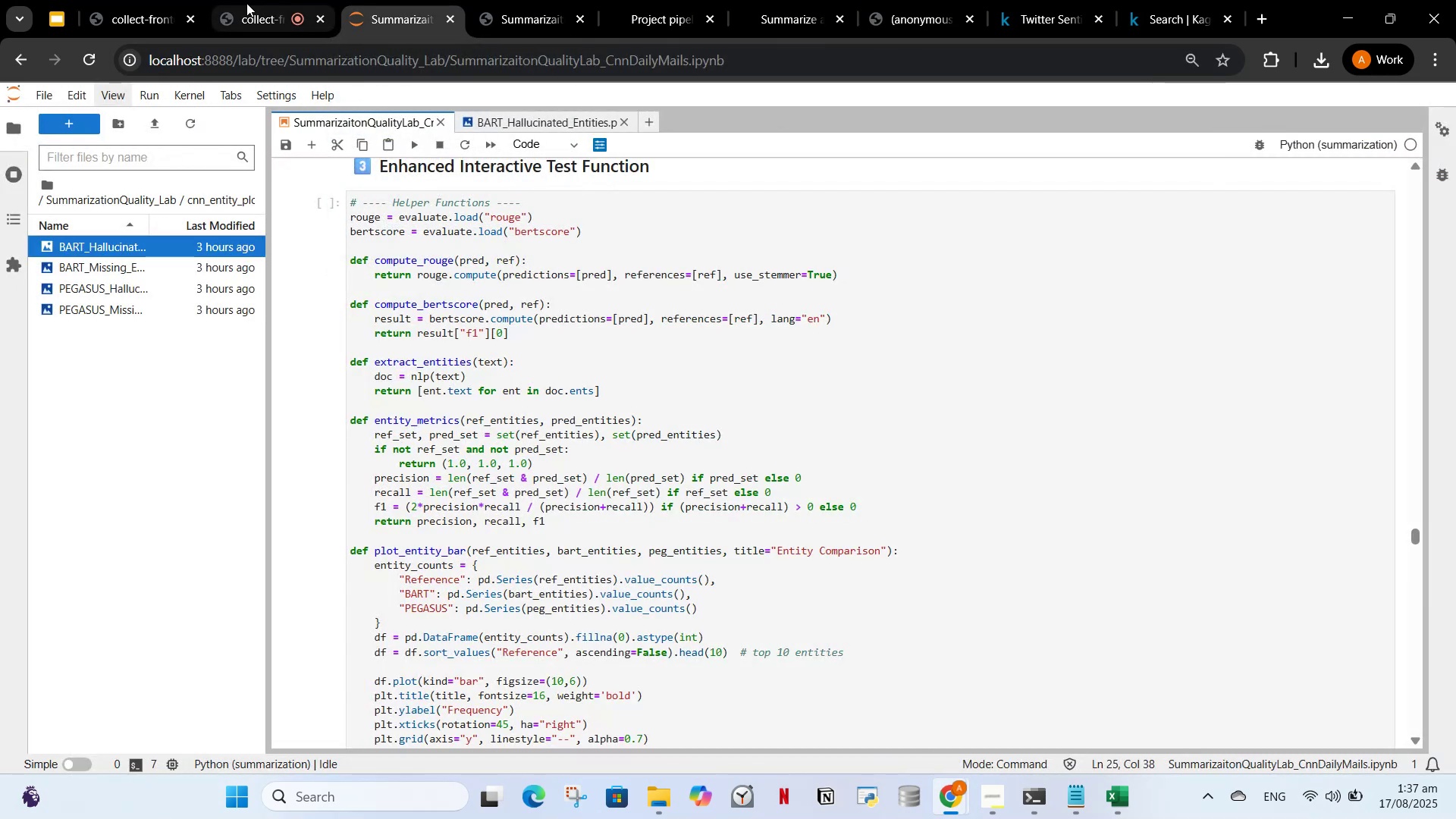 
left_click([246, 3])
 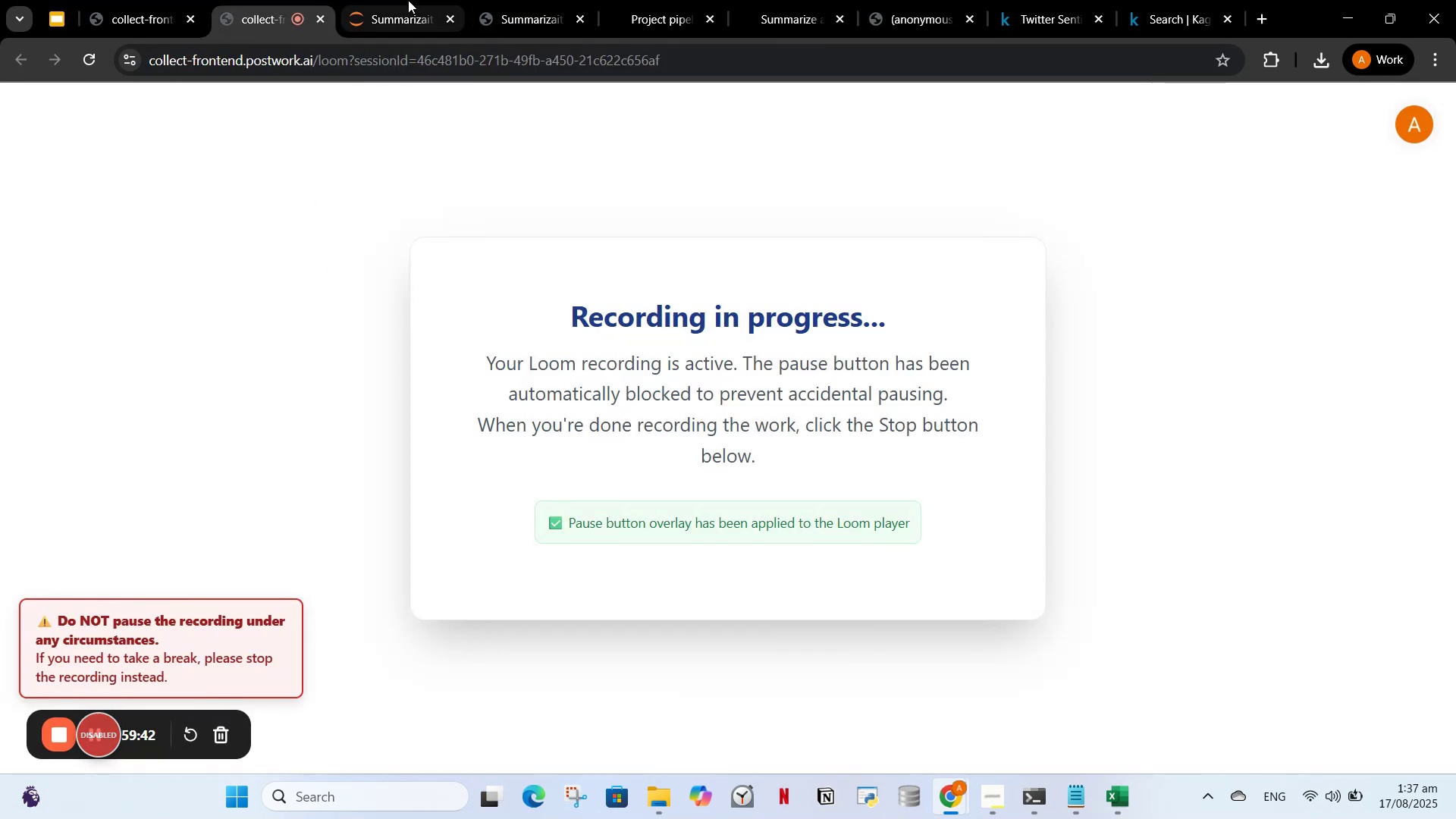 
left_click([378, 3])
 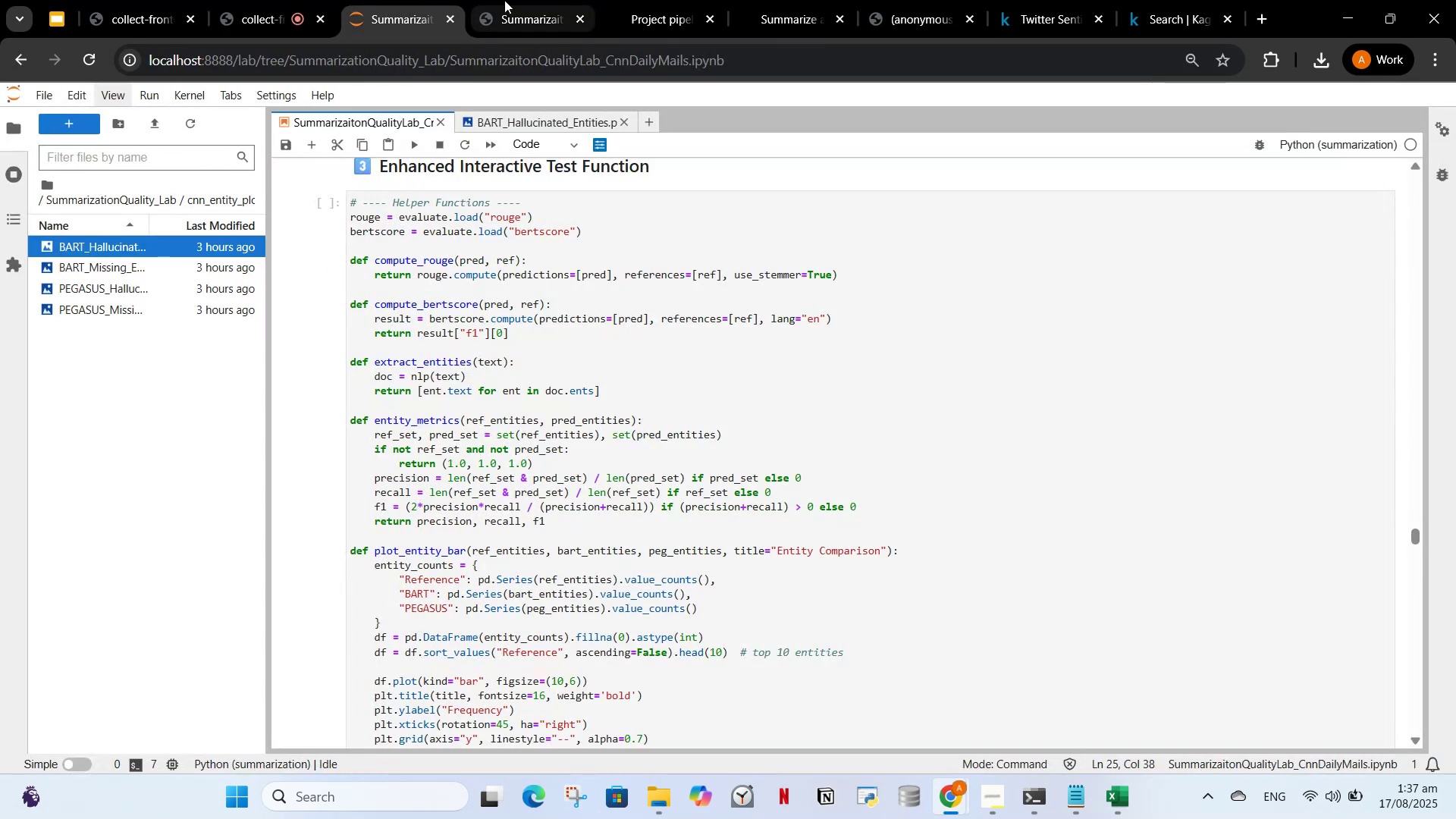 
left_click([507, 0])
 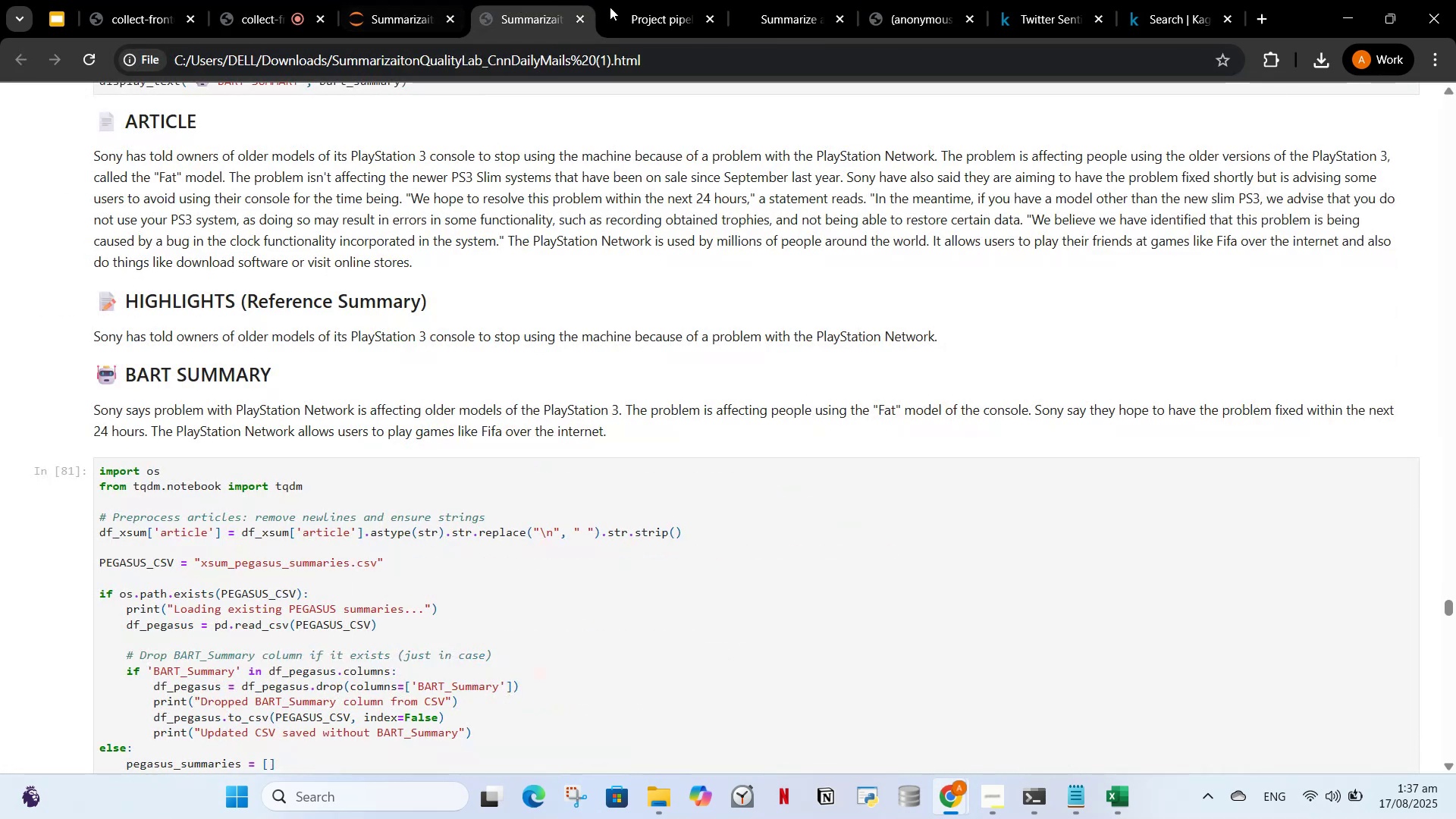 
left_click([651, 8])
 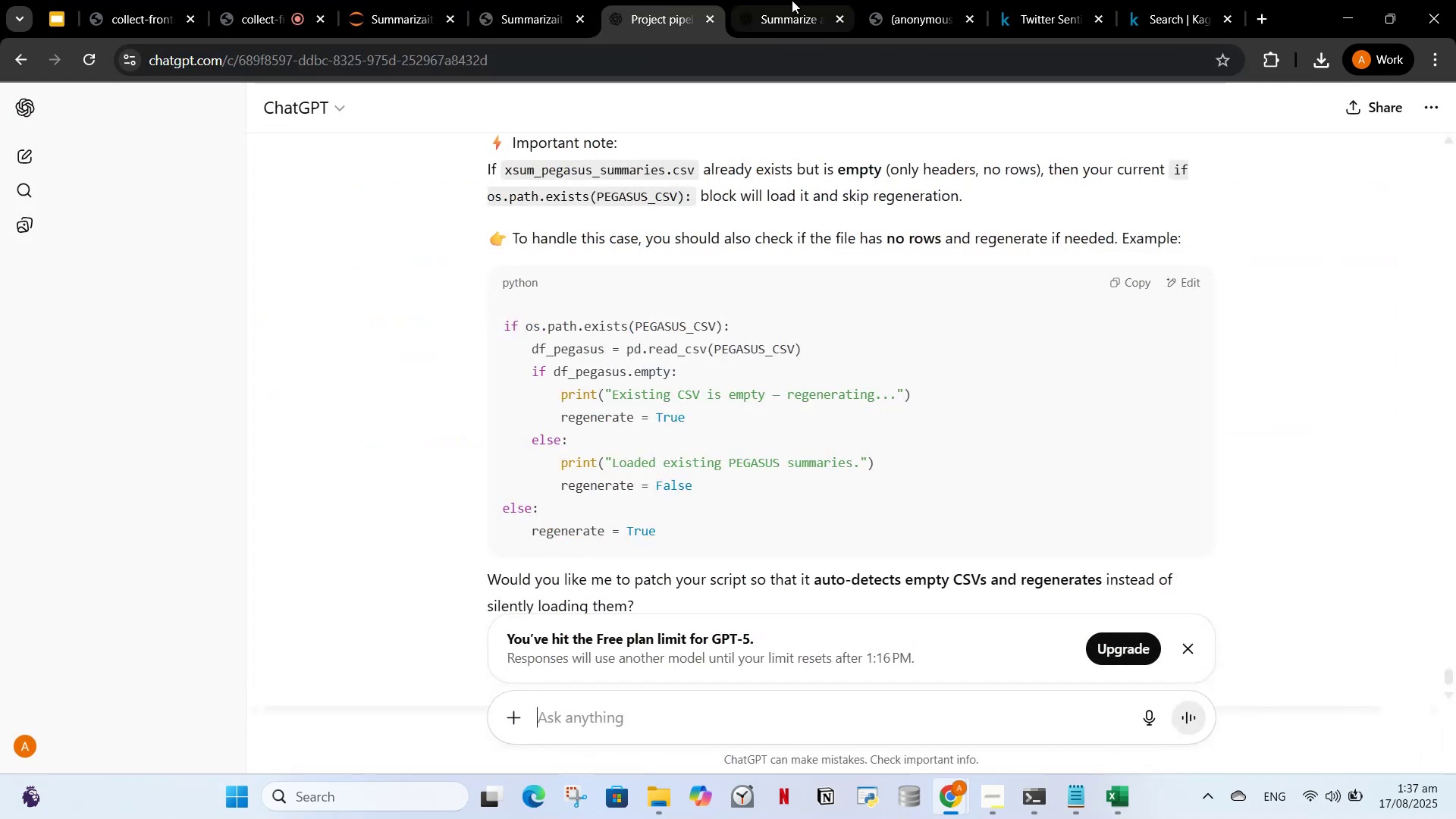 
left_click([792, 0])
 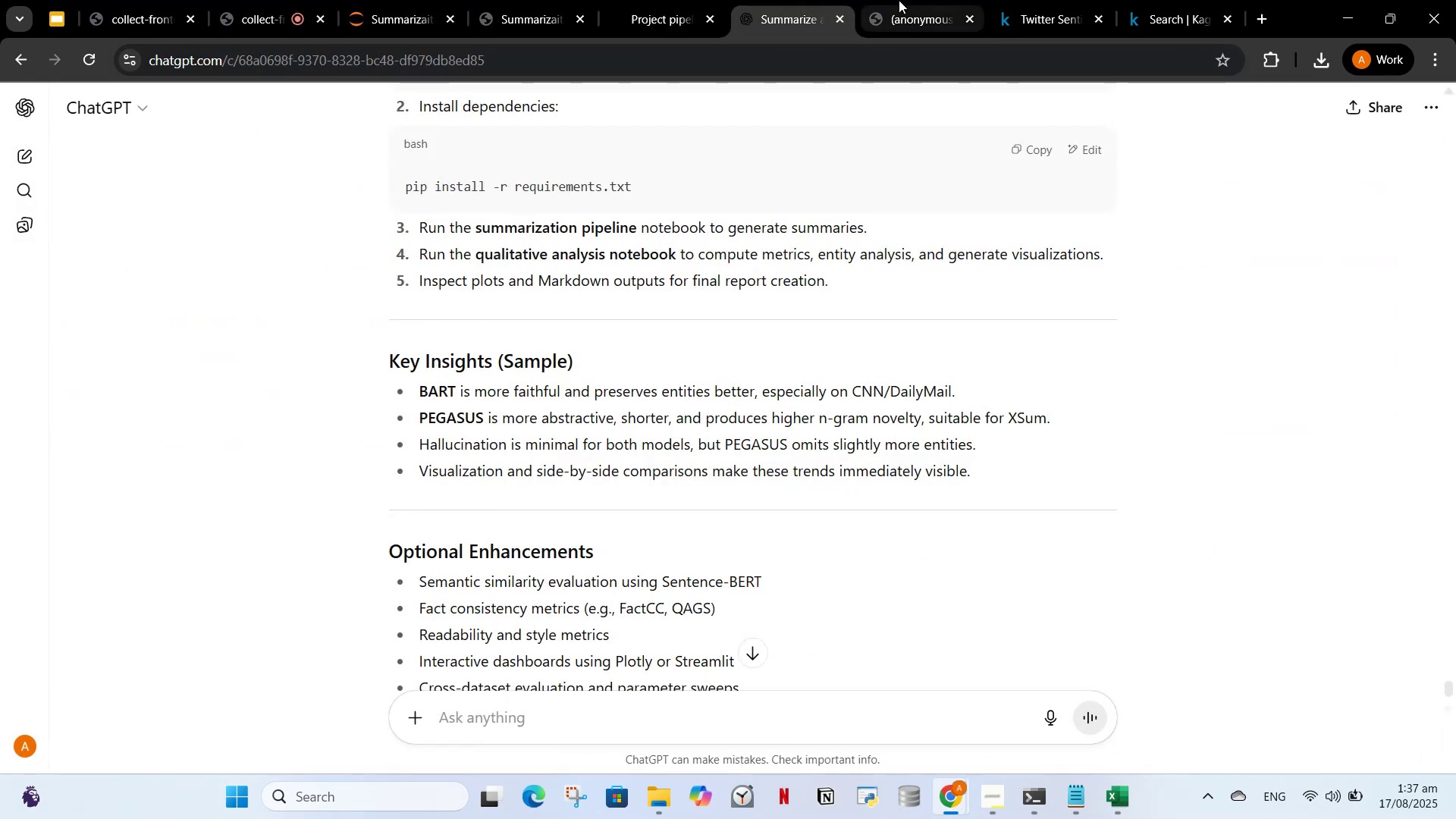 
left_click([899, 0])
 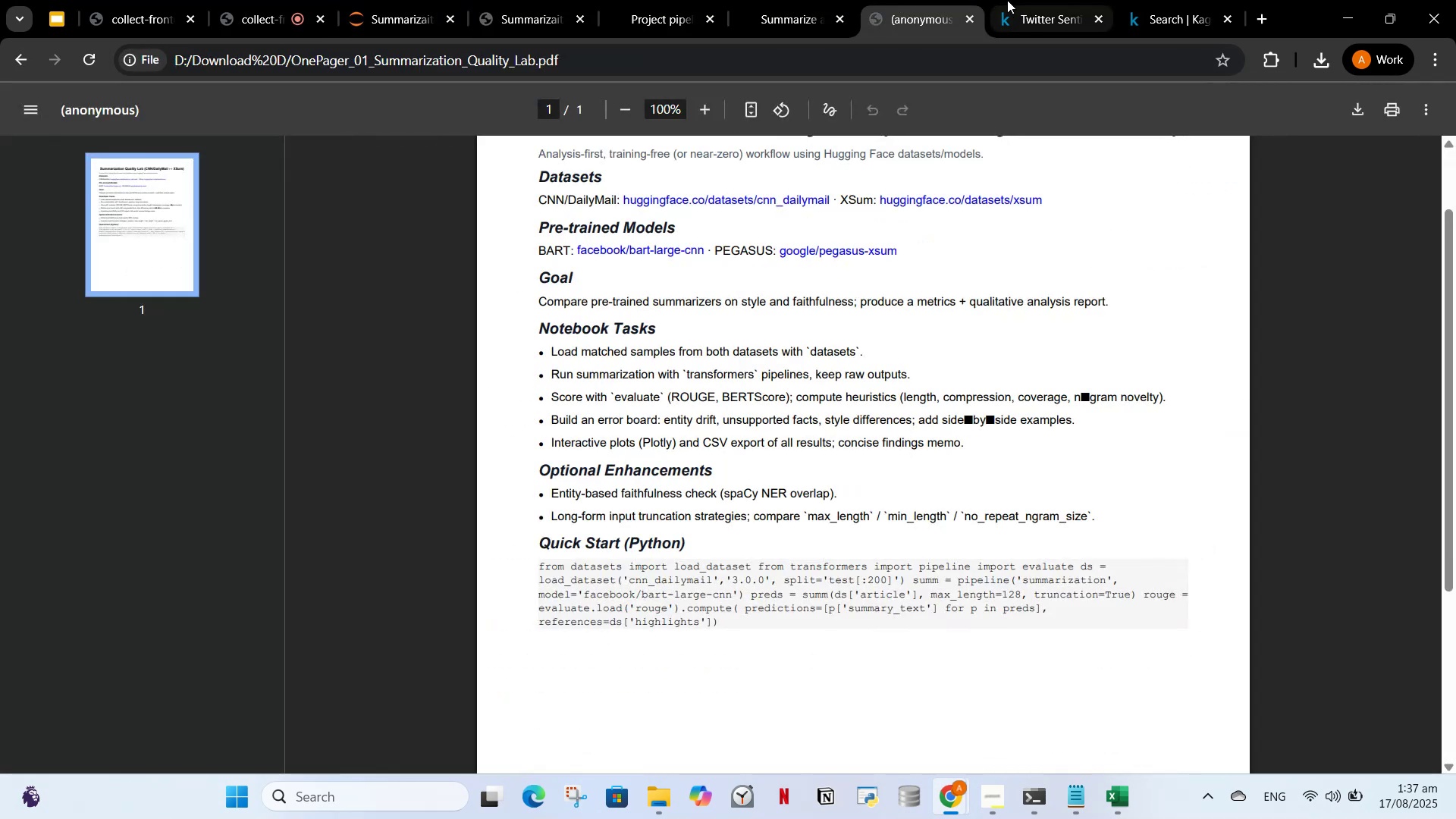 
left_click([1007, 0])
 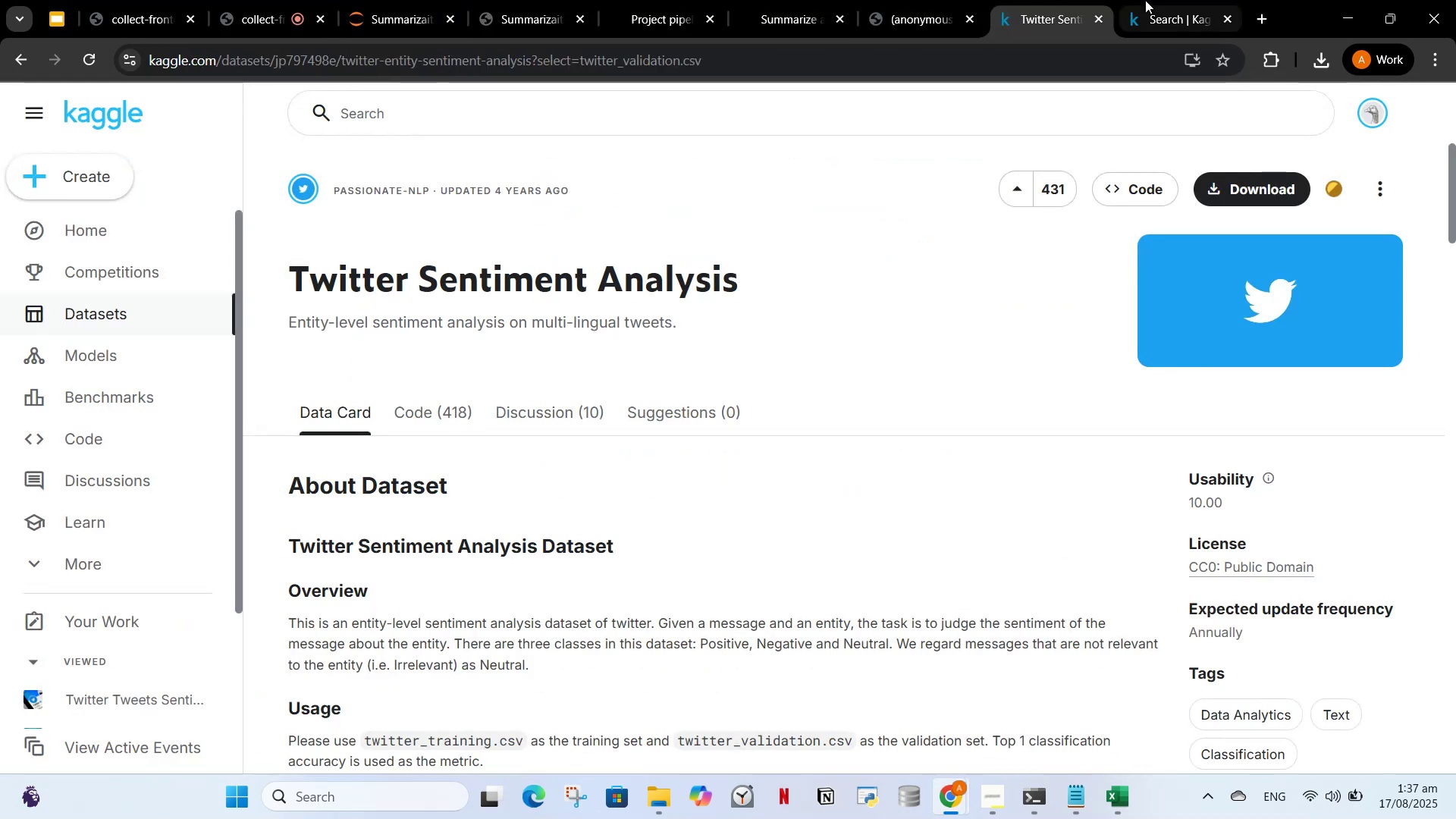 
left_click([1145, 0])
 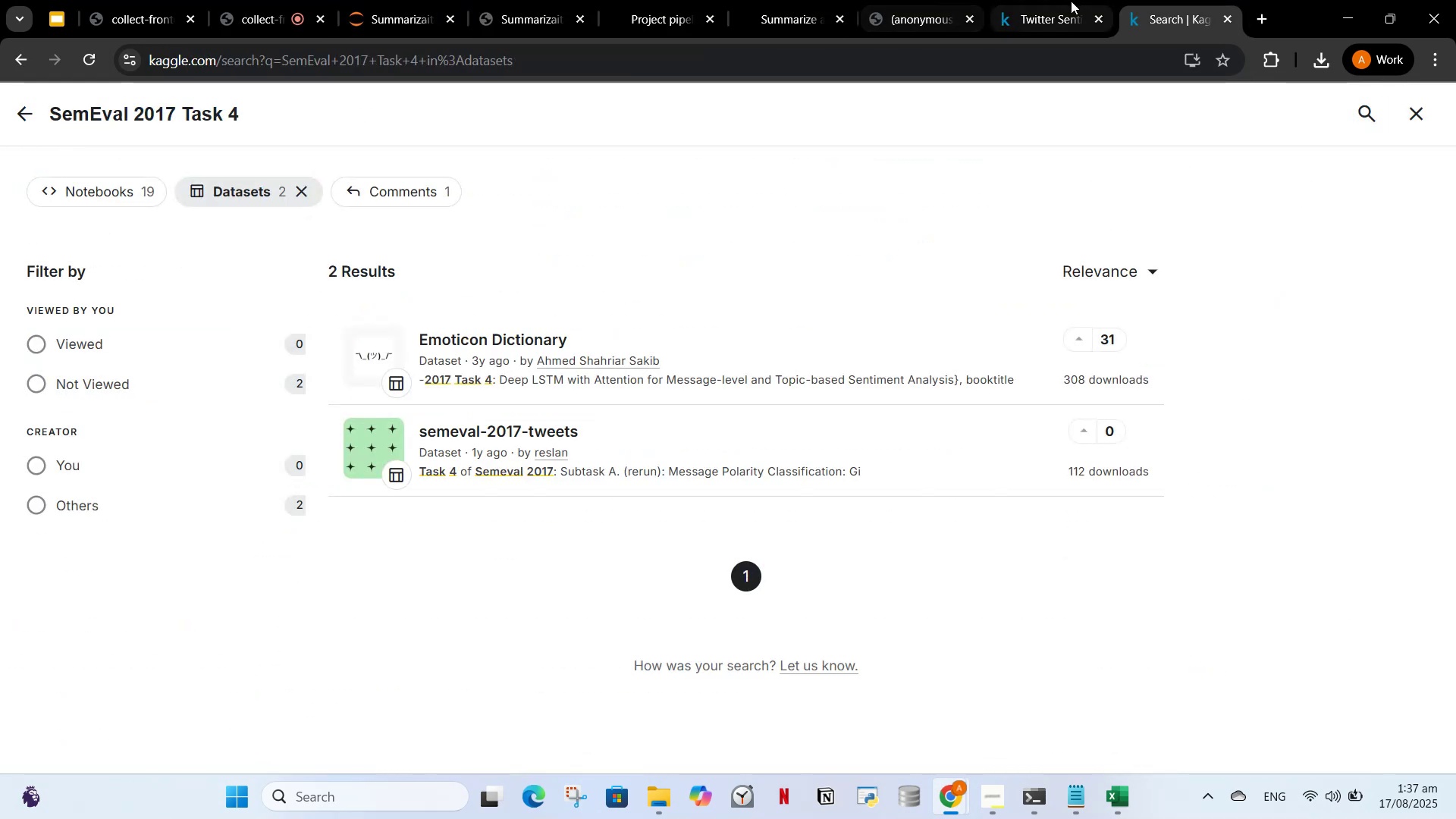 
left_click([1071, 1])
 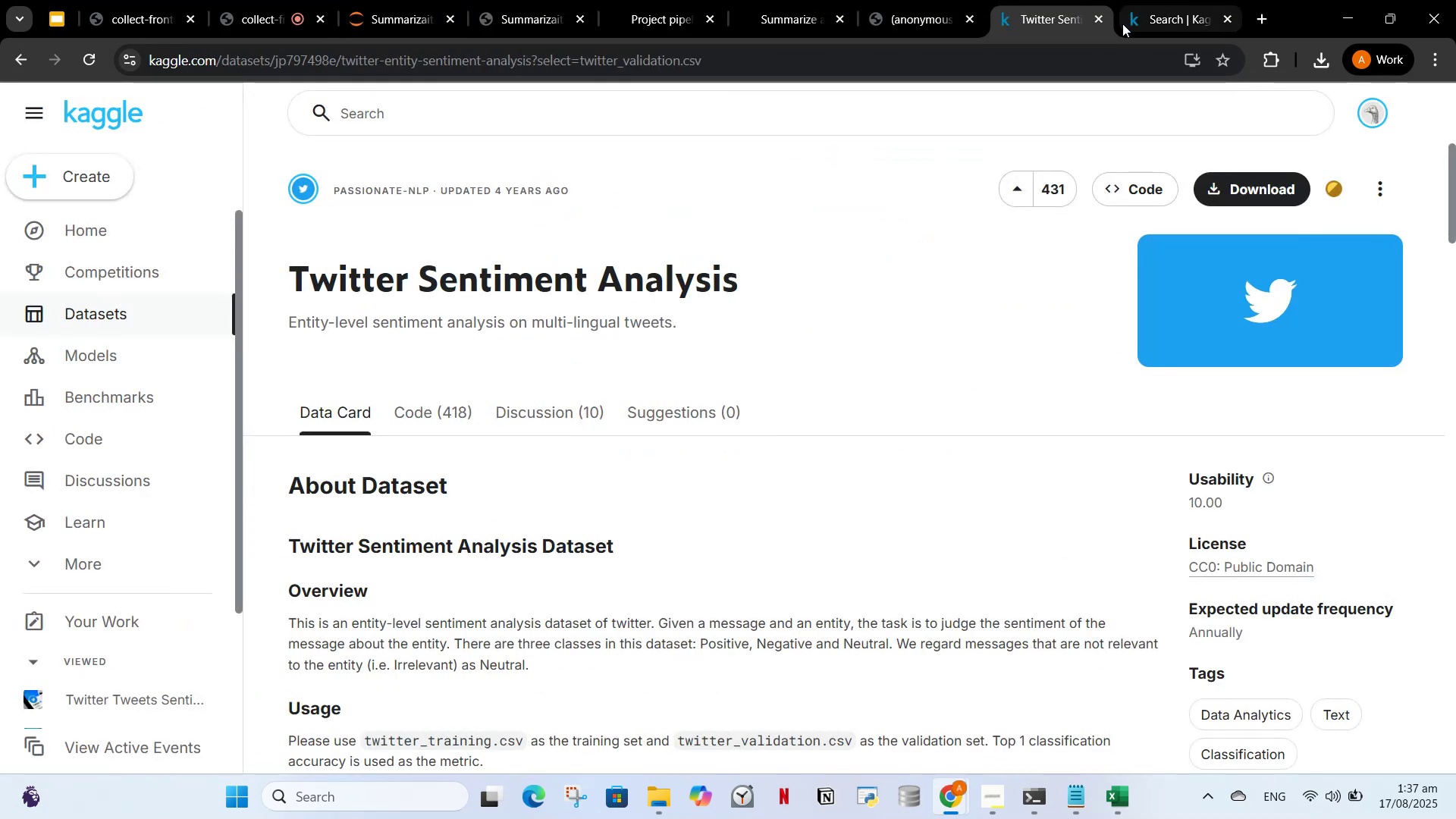 